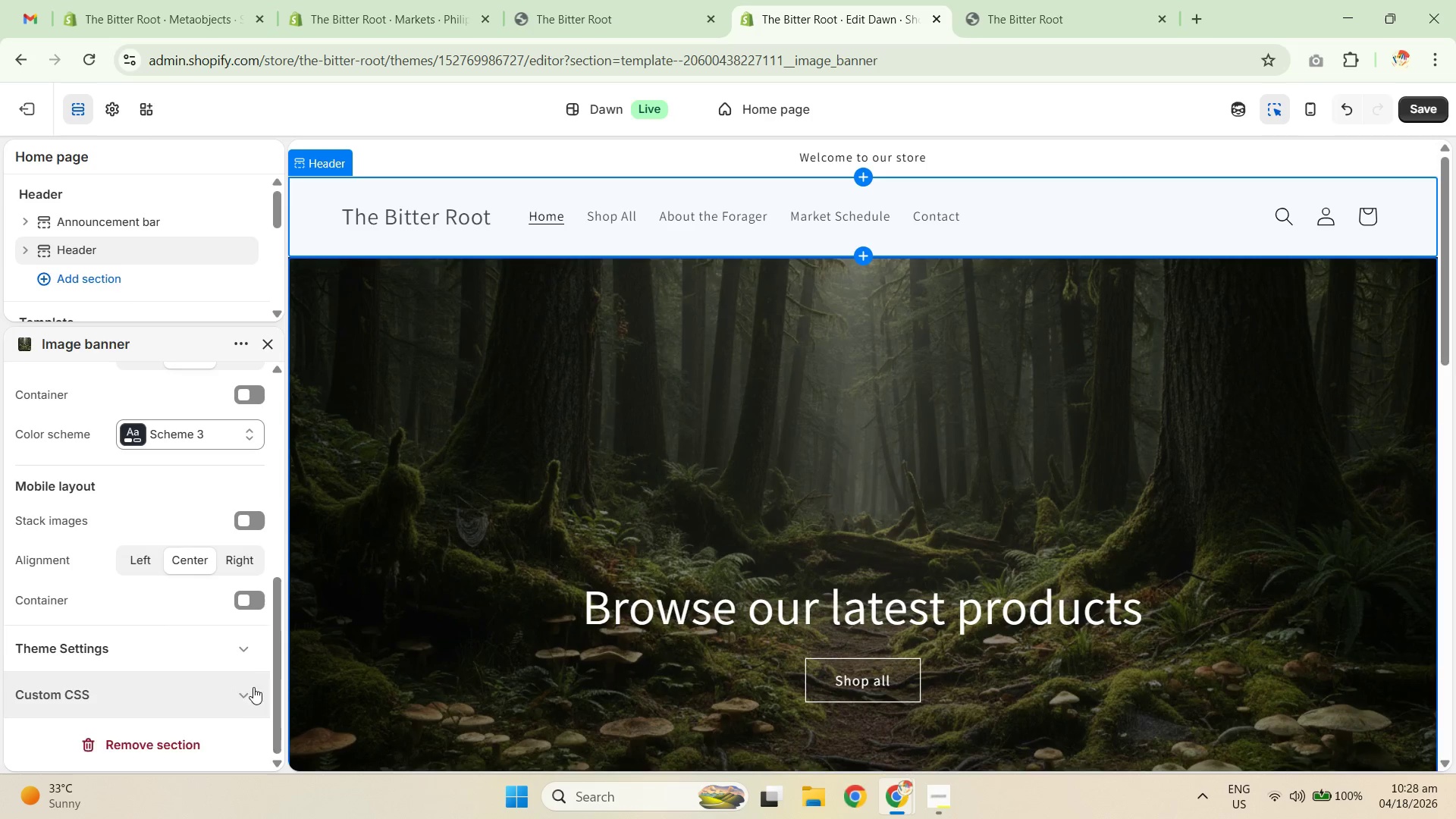 
left_click([240, 648])
 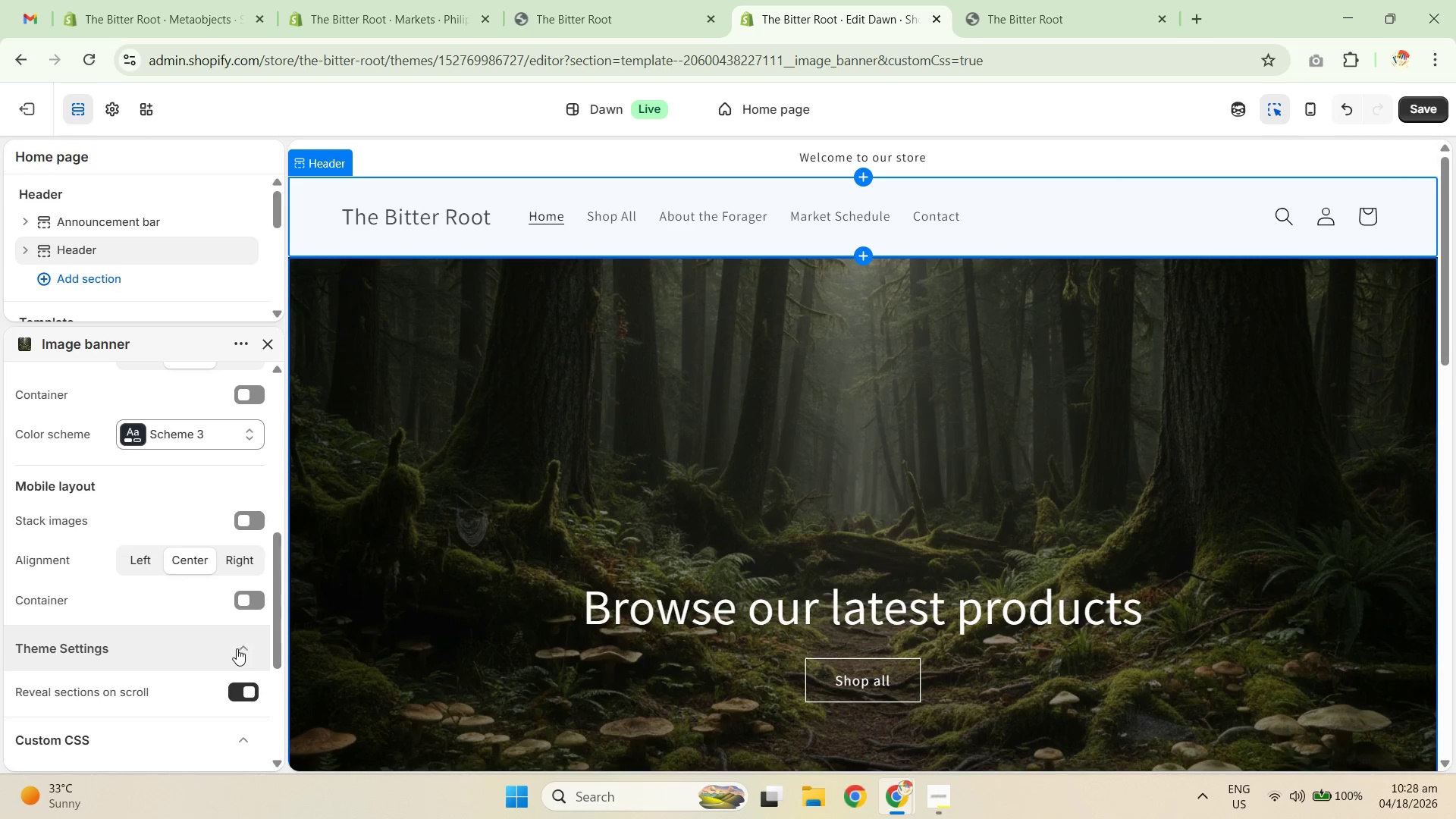 
scroll: coordinate [233, 645], scroll_direction: down, amount: 3.0
 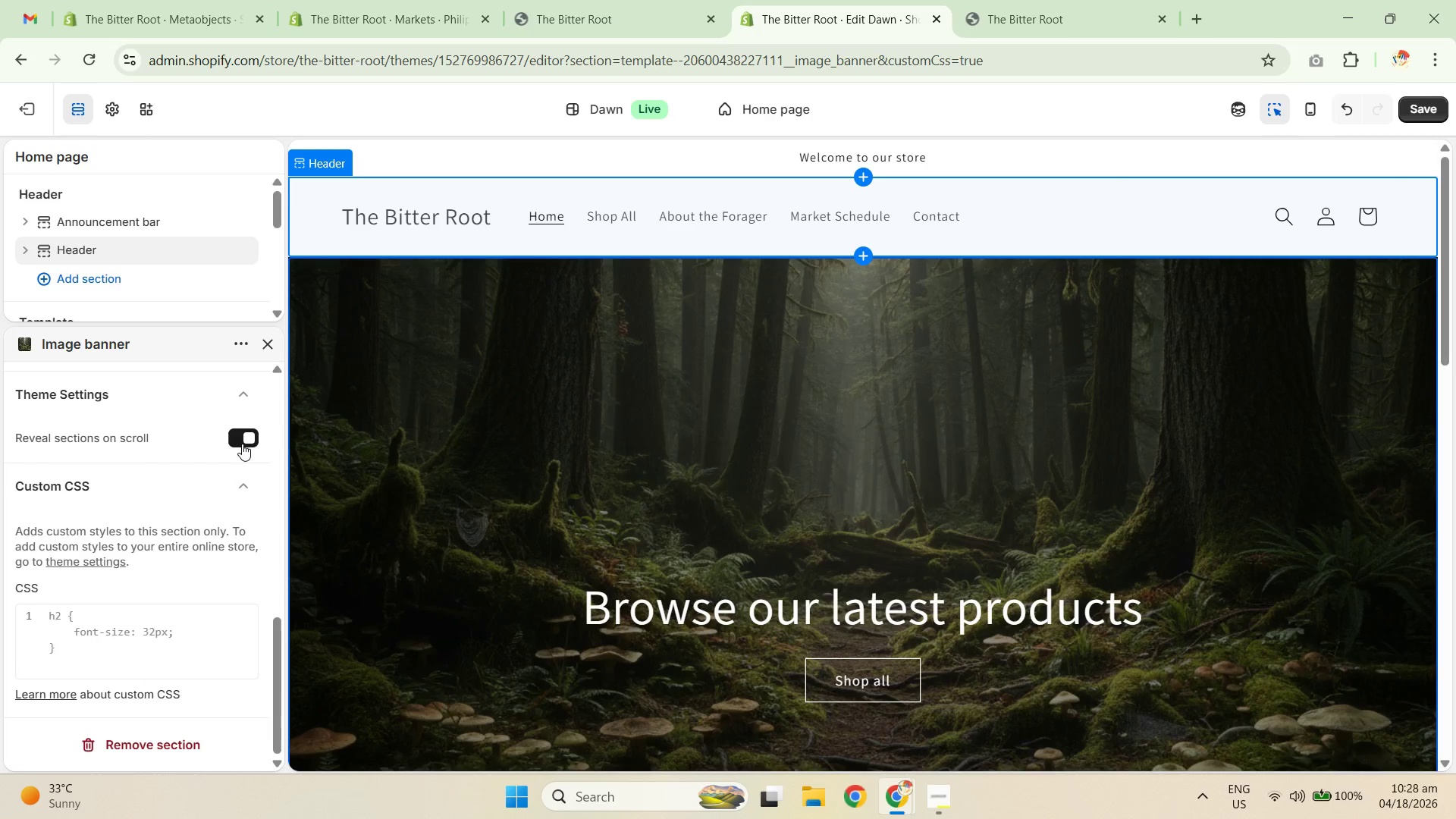 
left_click([244, 441])
 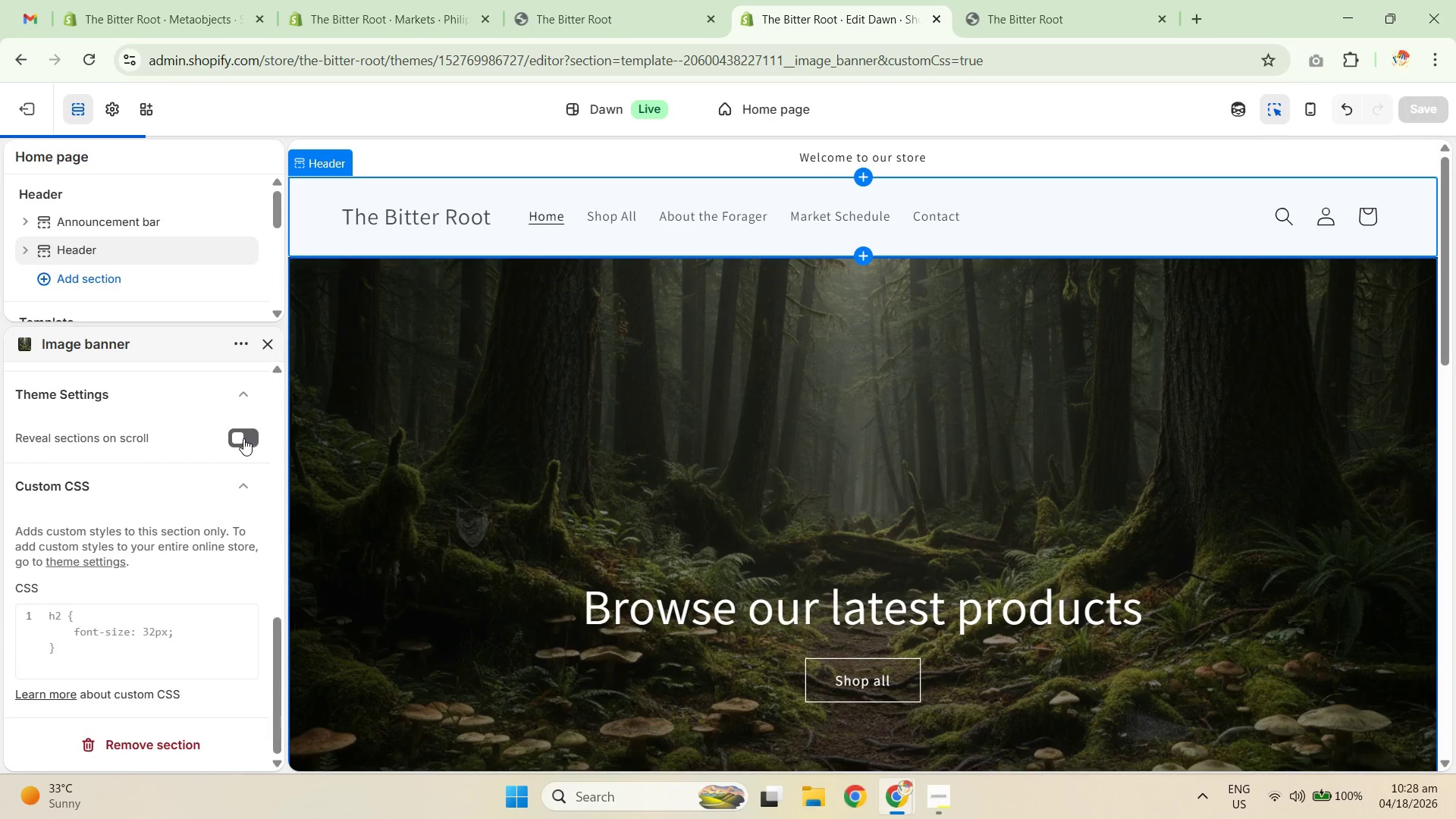 
left_click([243, 438])
 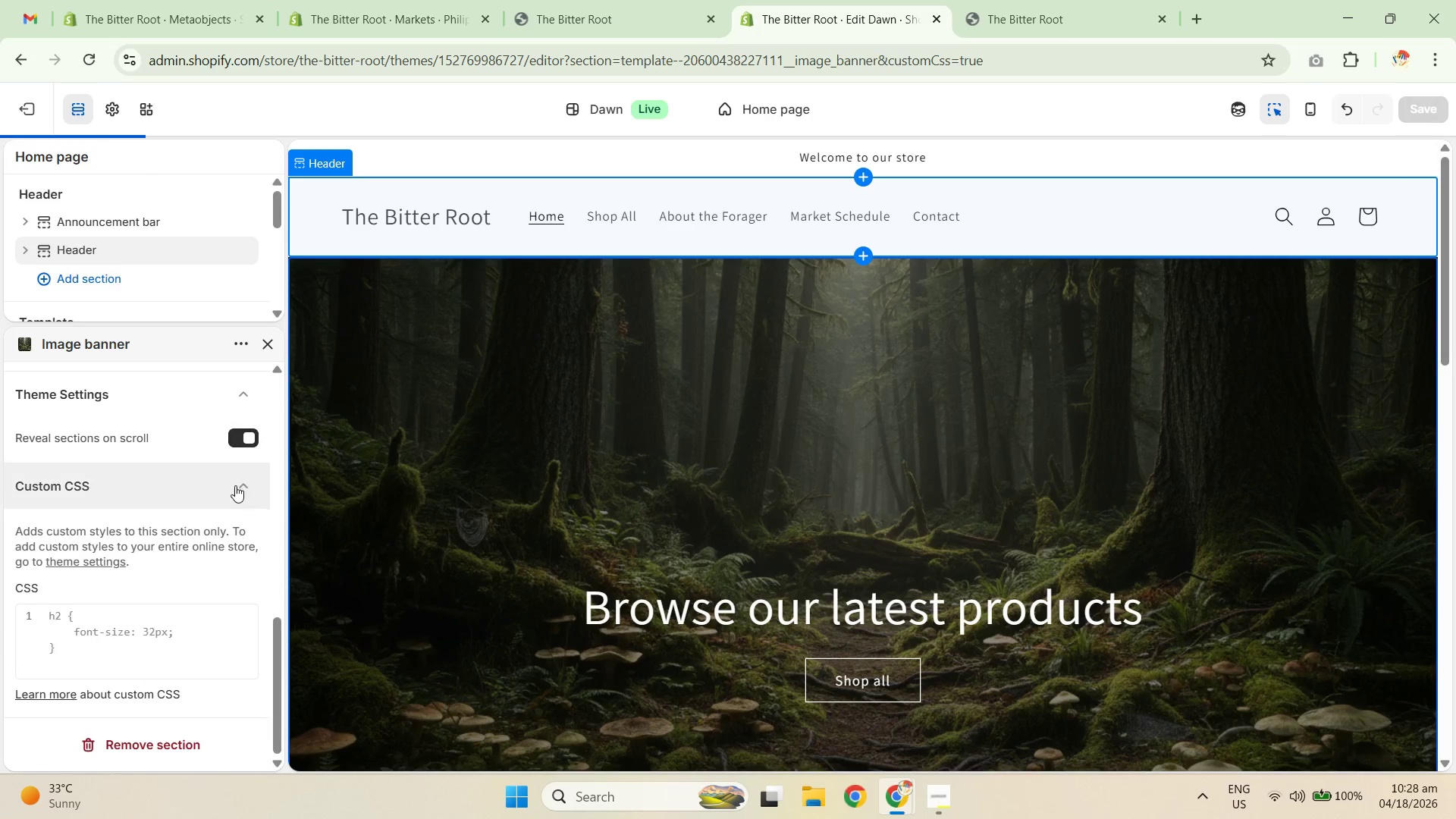 
scroll: coordinate [207, 570], scroll_direction: up, amount: 3.0
 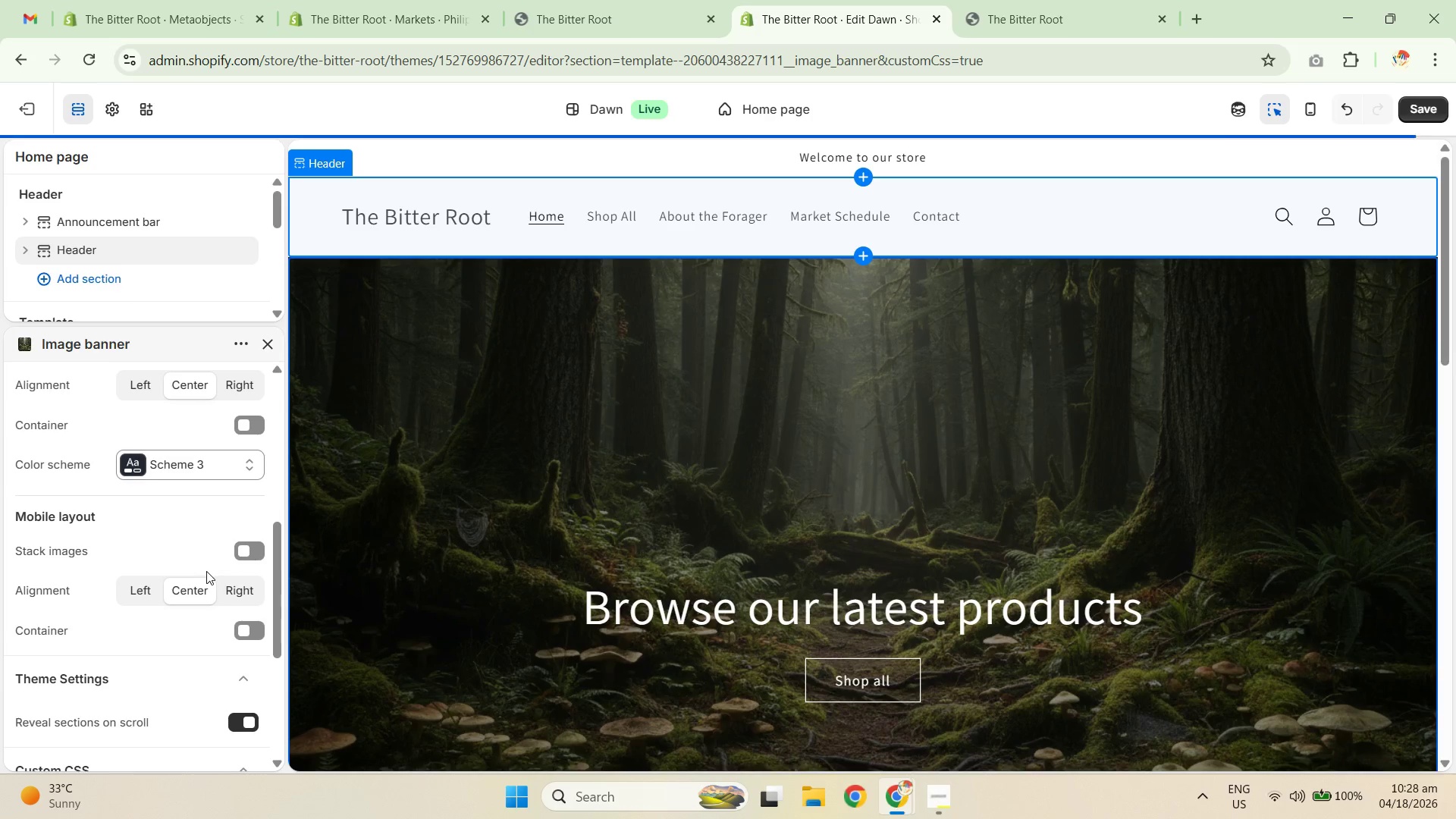 
left_click([423, 468])
 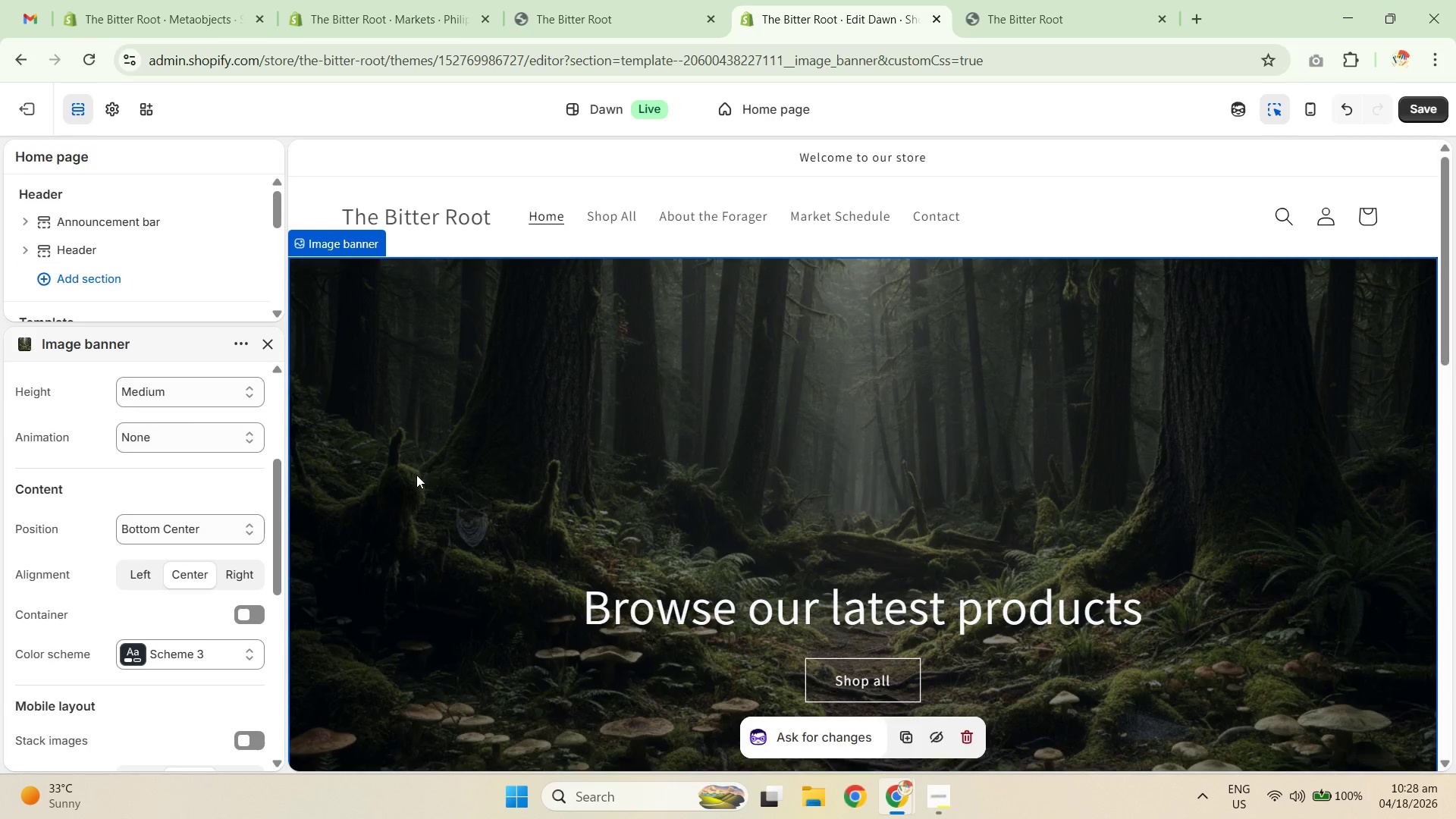 
scroll: coordinate [207, 571], scroll_direction: up, amount: 2.0
 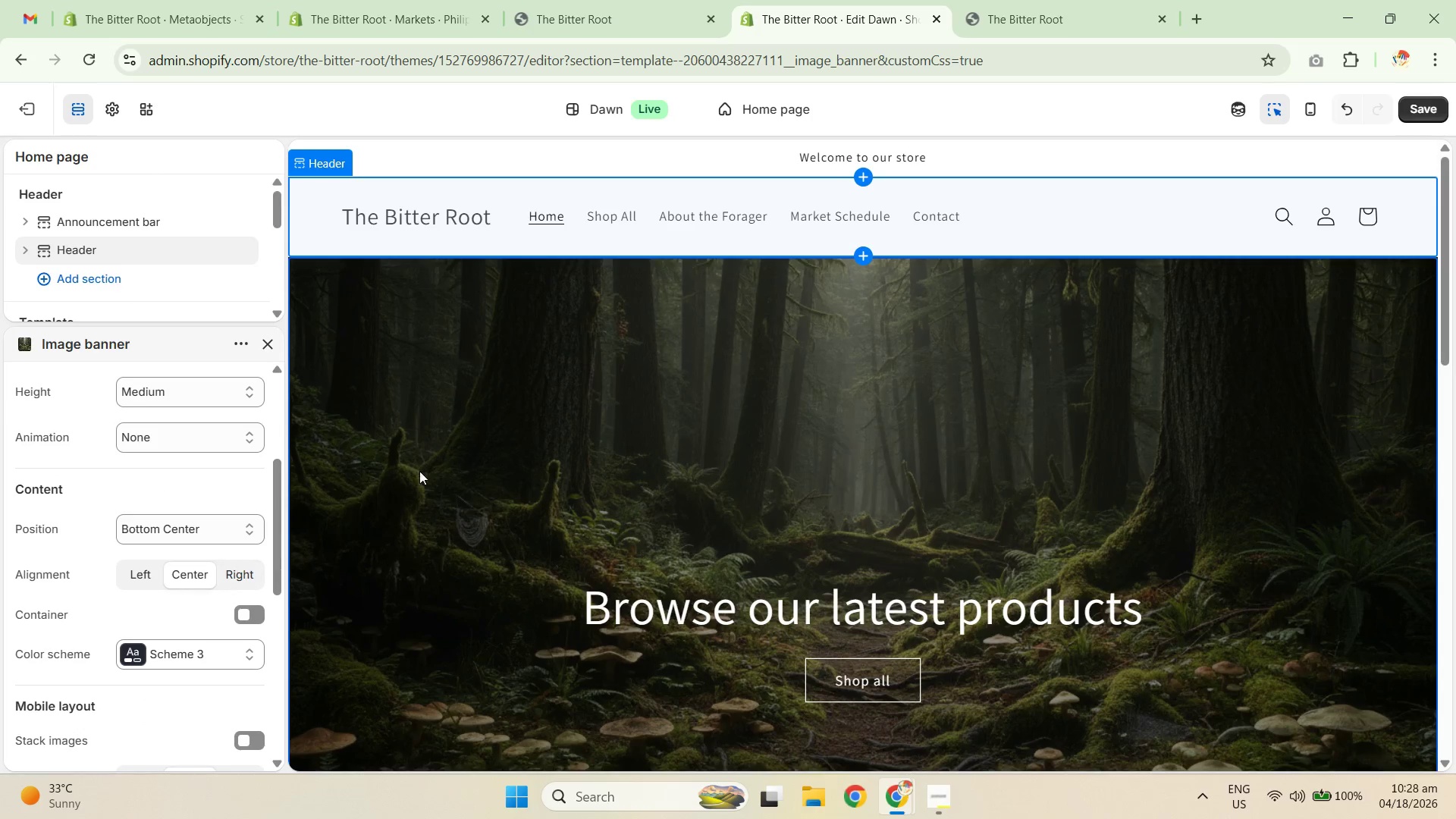 
left_click([437, 474])
 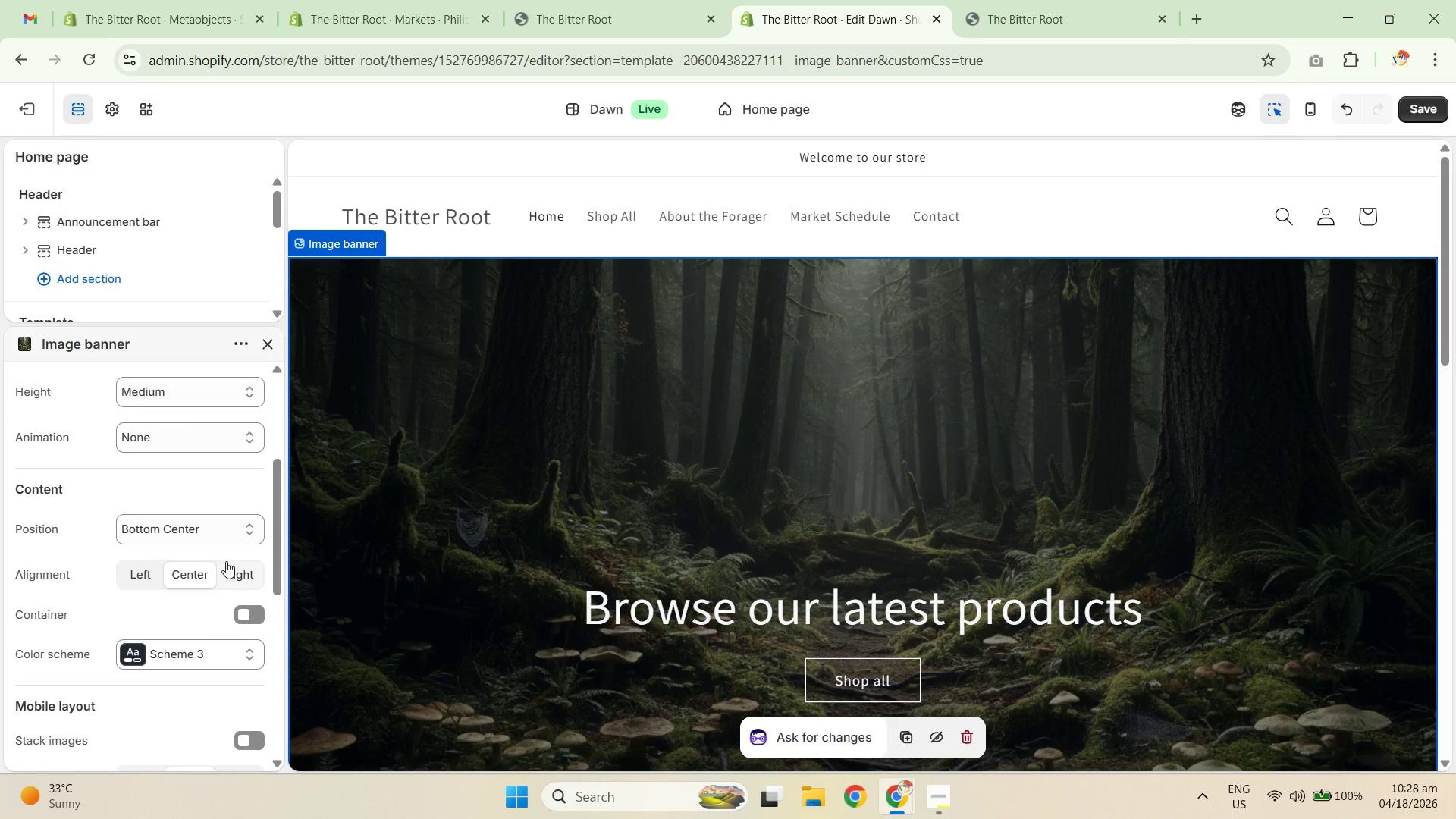 
scroll: coordinate [711, 519], scroll_direction: down, amount: 9.0
 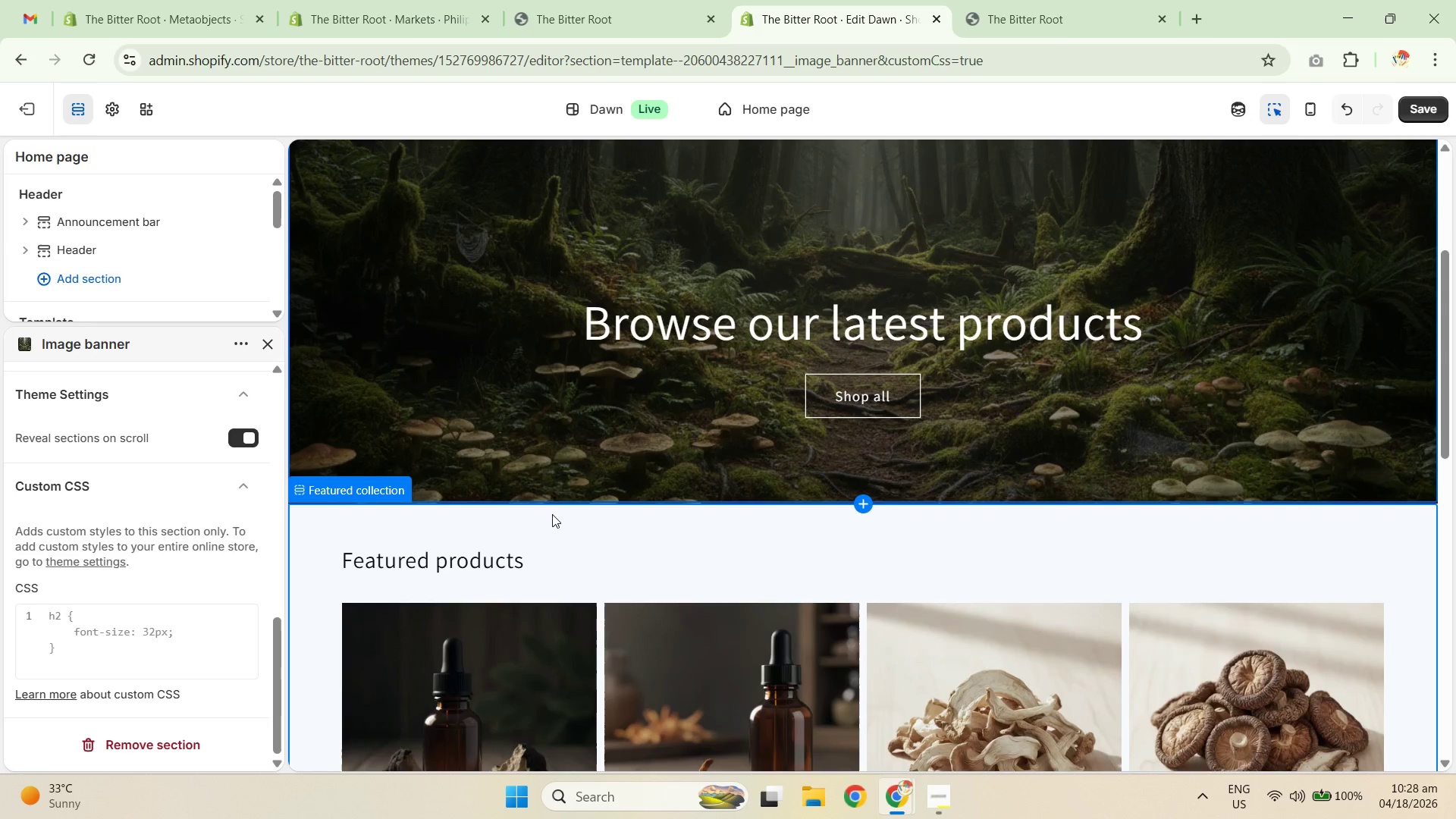 
scroll: coordinate [526, 502], scroll_direction: up, amount: 2.0
 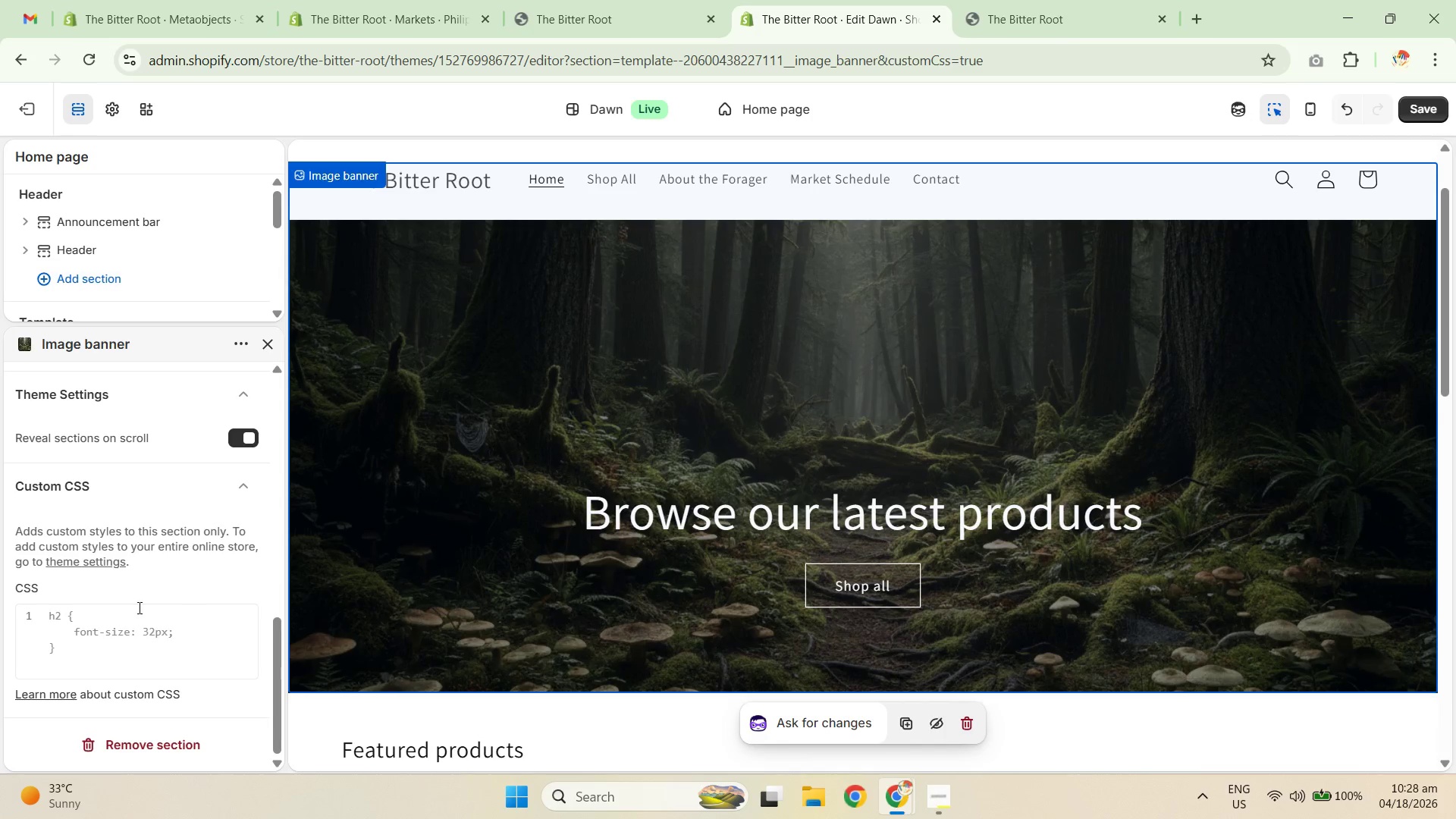 
scroll: coordinate [127, 661], scroll_direction: none, amount: 0.0
 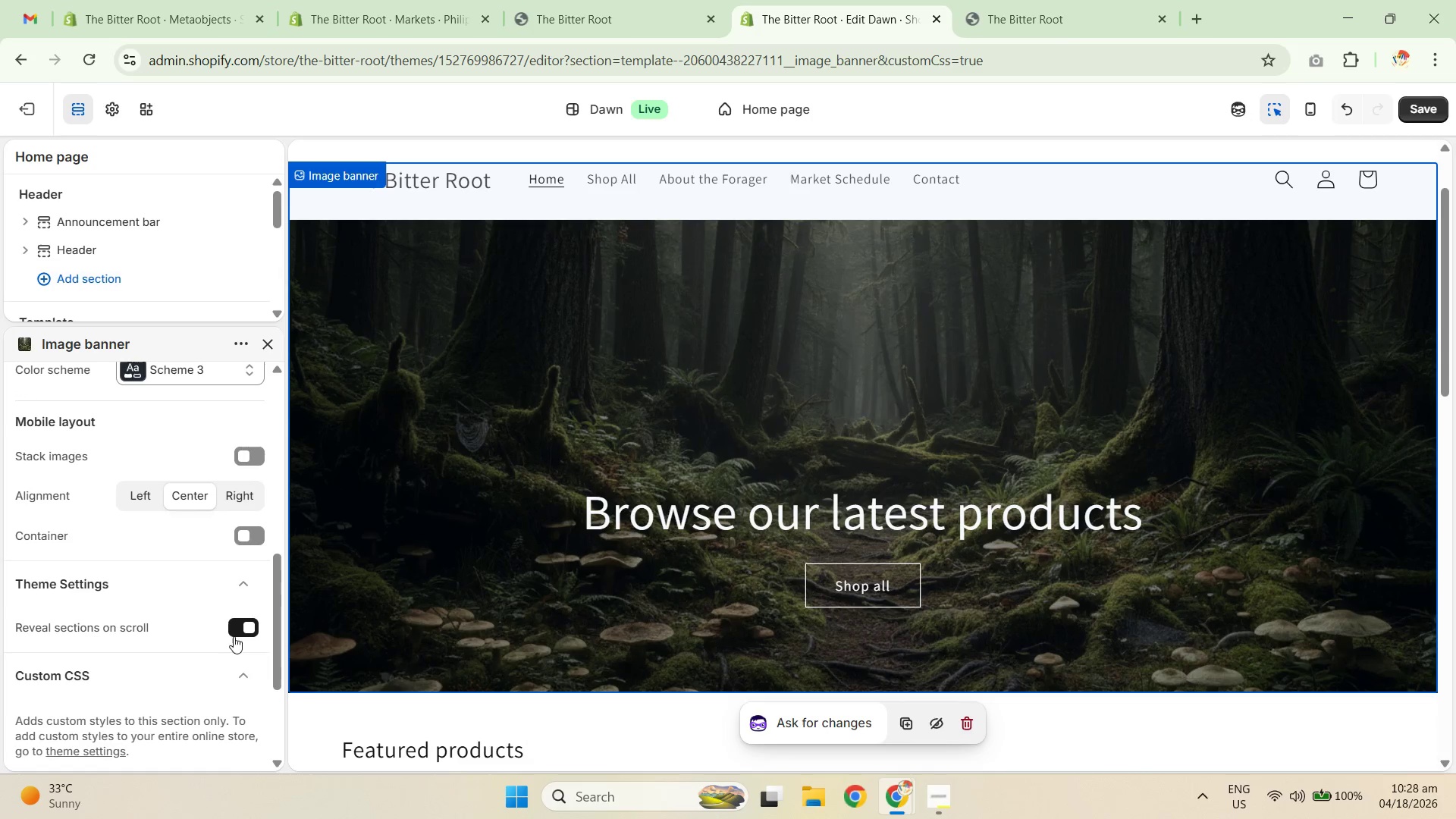 
scroll: coordinate [235, 629], scroll_direction: up, amount: 1.0
 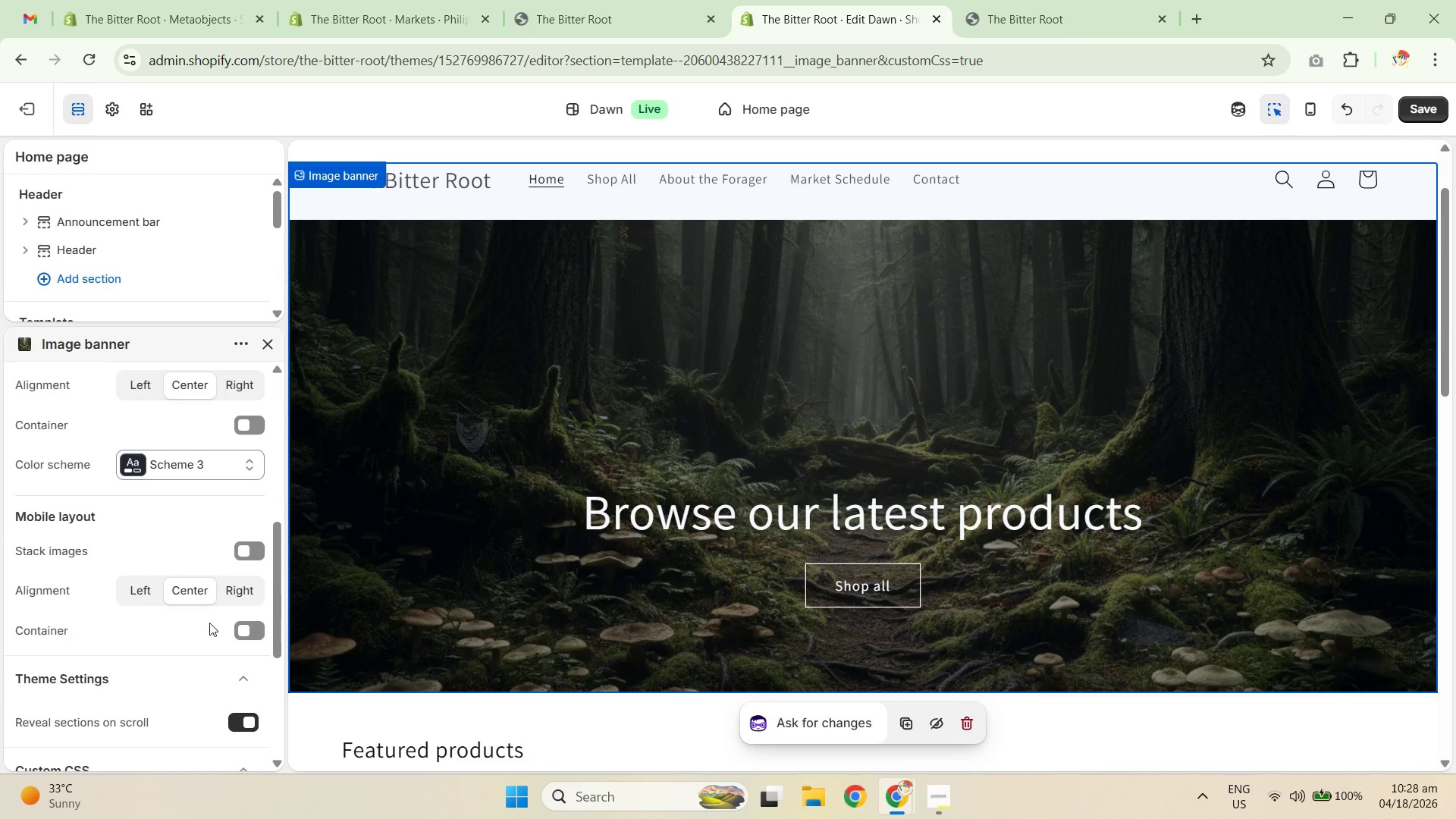 
left_click([469, 495])
 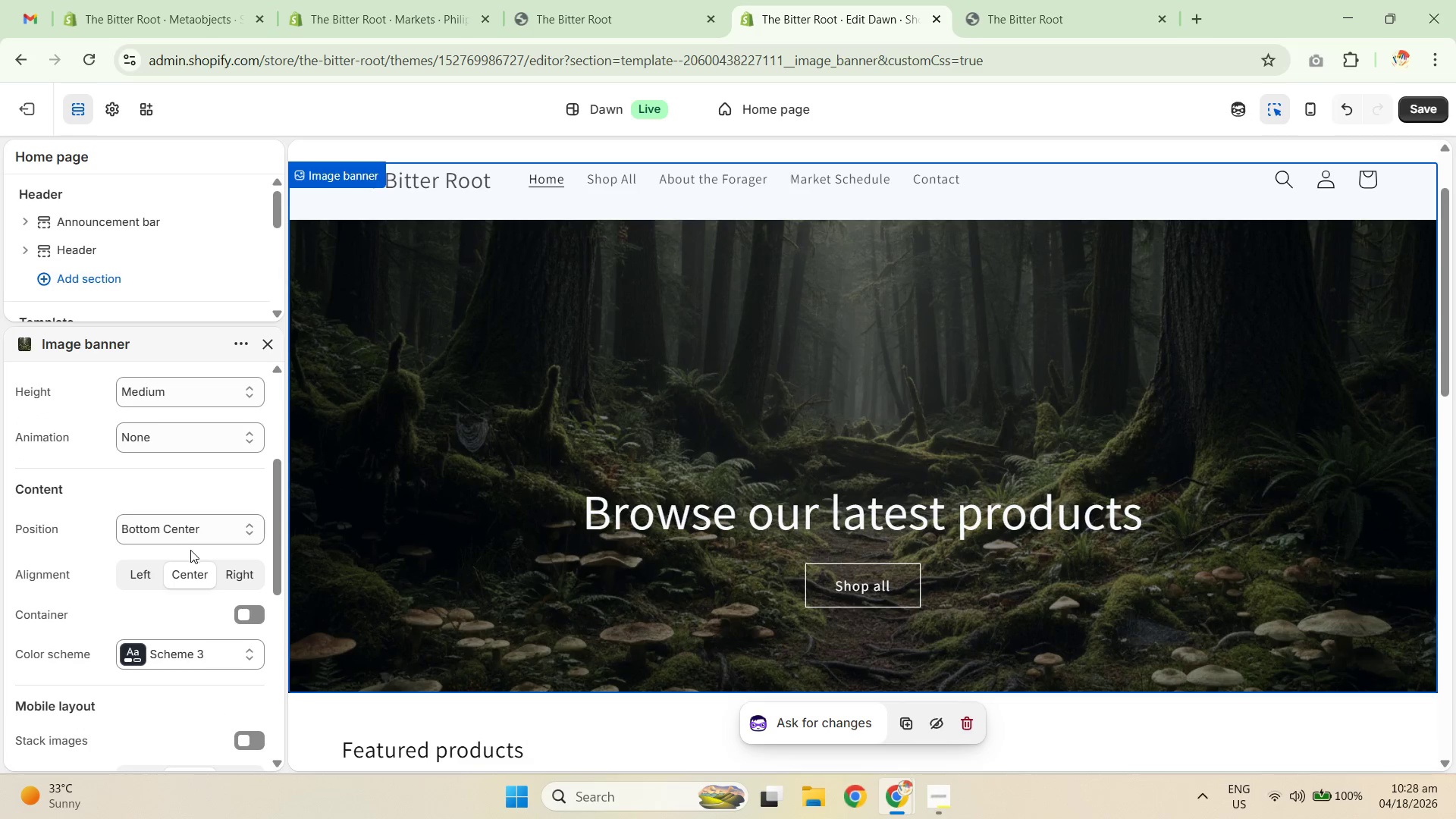 
scroll: coordinate [209, 587], scroll_direction: up, amount: 2.0
 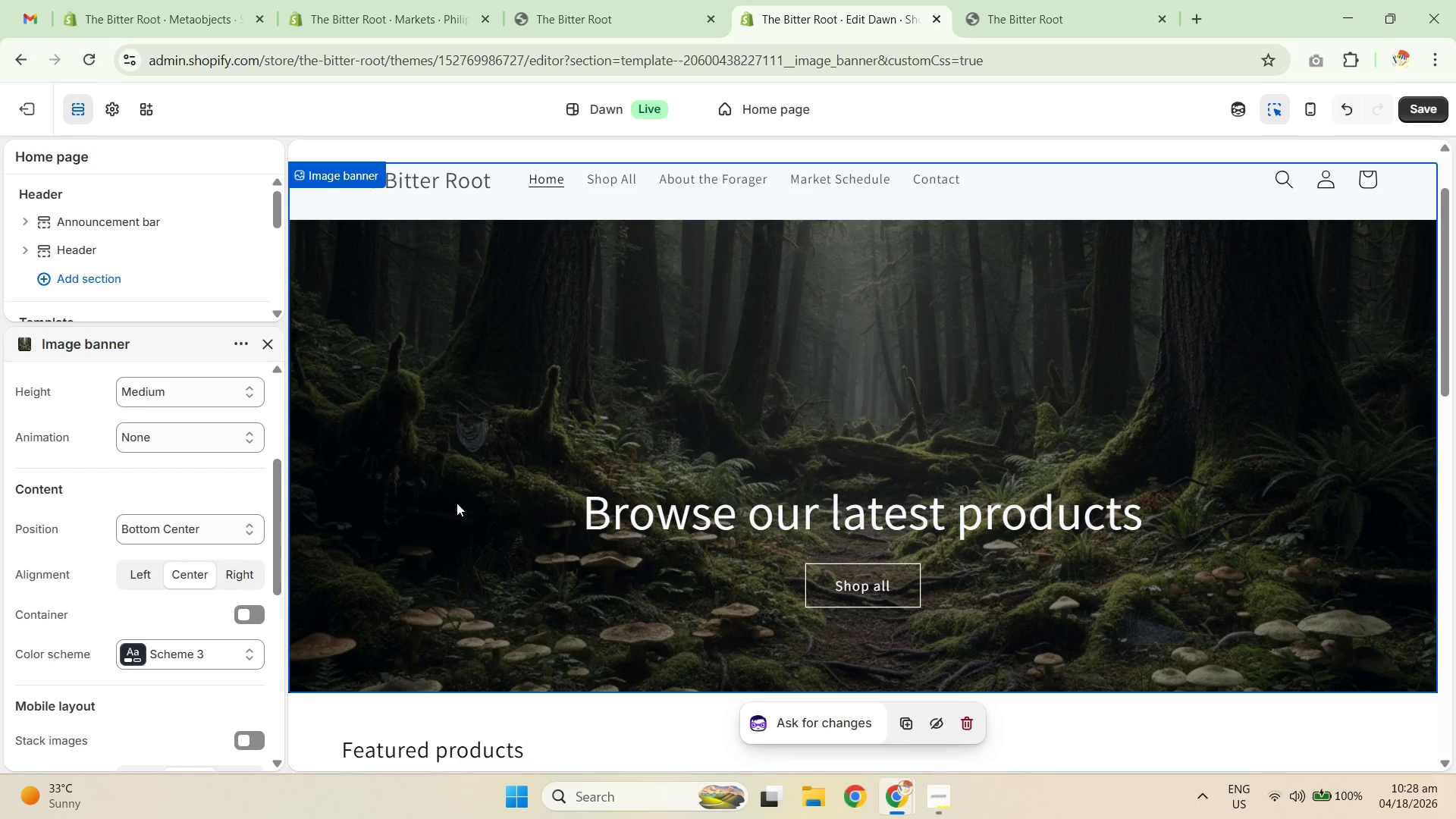 
left_click([199, 527])
 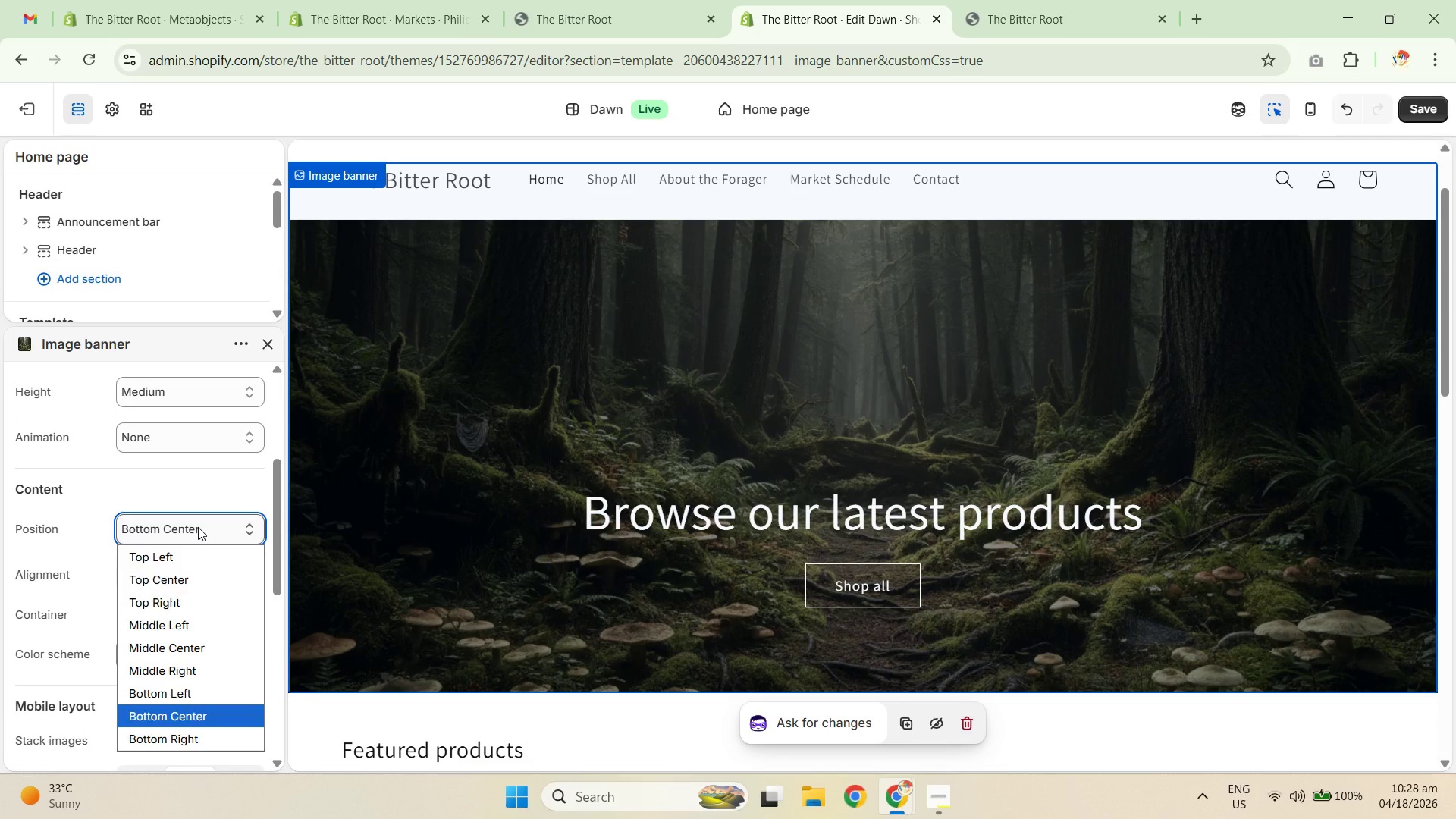 
left_click([198, 527])
 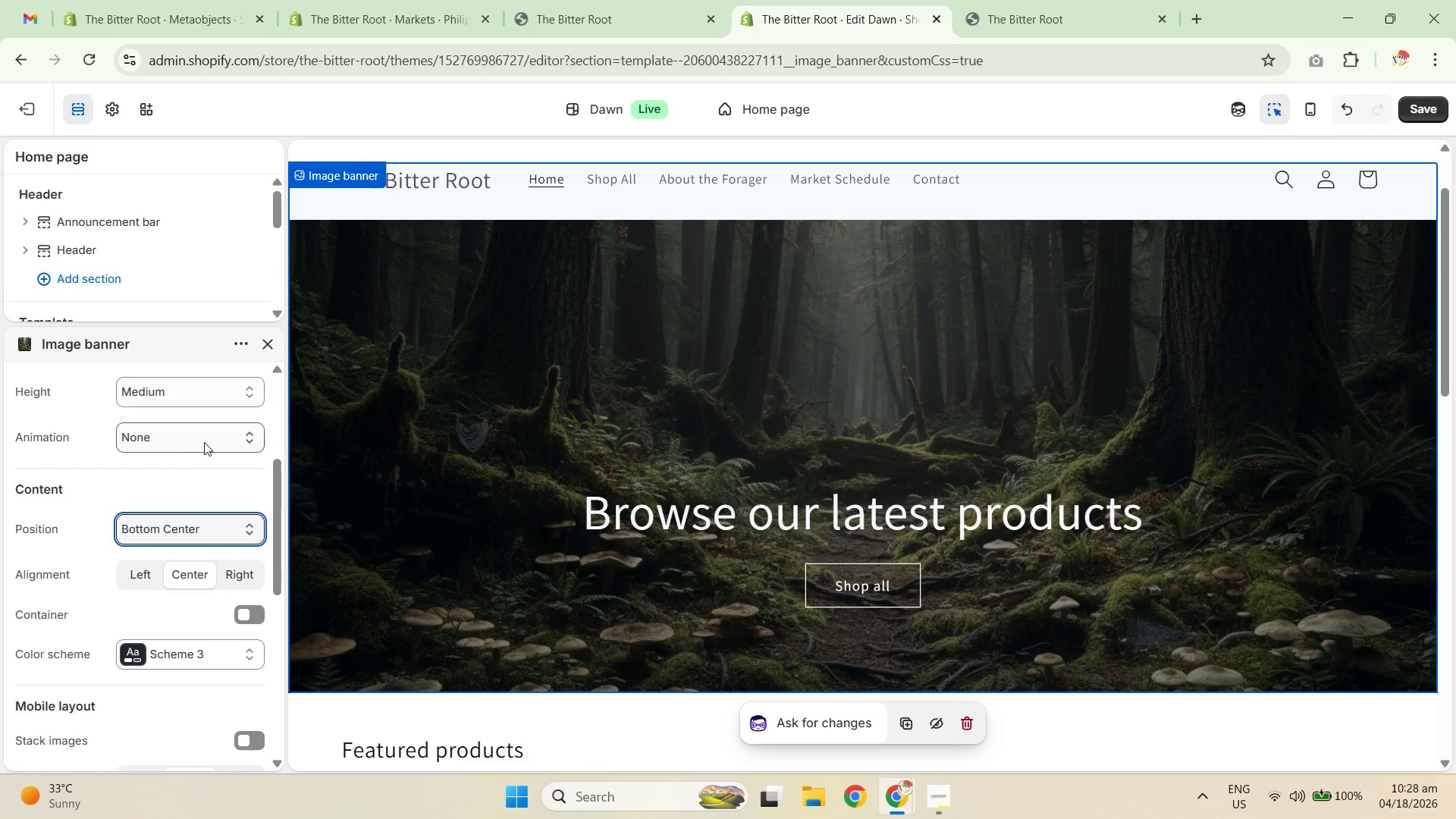 
scroll: coordinate [195, 579], scroll_direction: up, amount: 5.0
 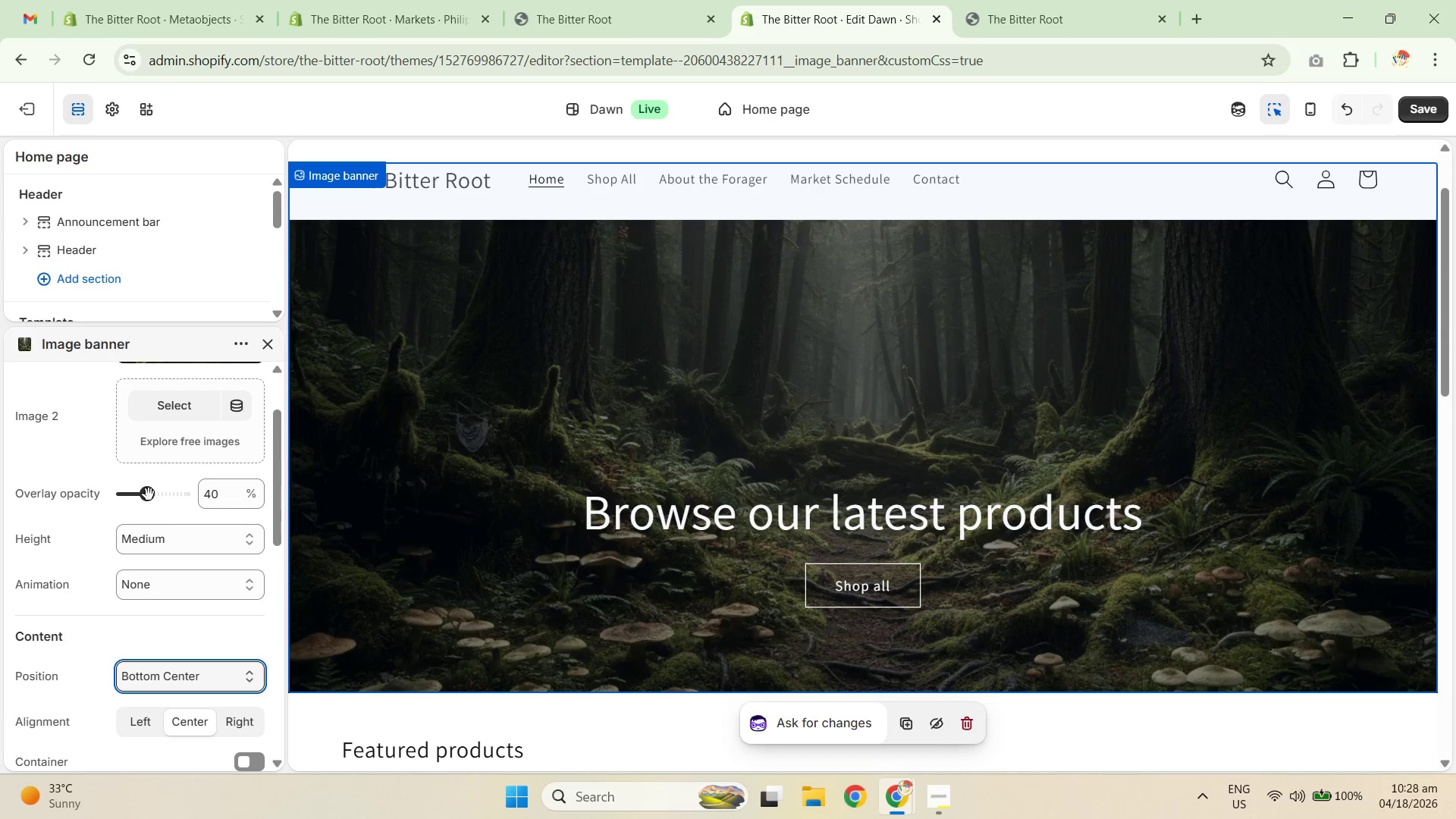 
left_click_drag(start_coordinate=[149, 494], to_coordinate=[89, 489])
 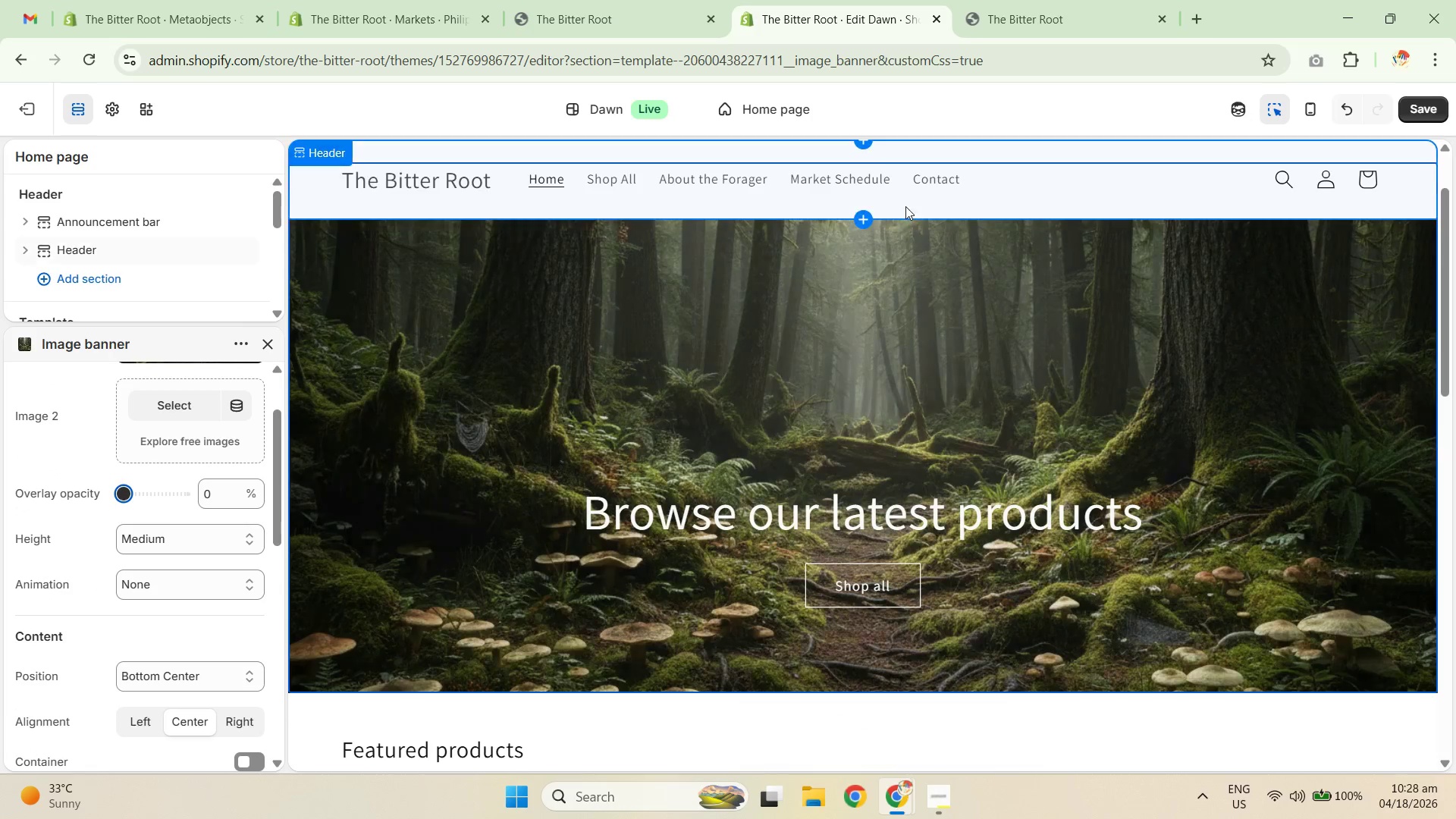 
left_click([1344, 102])
 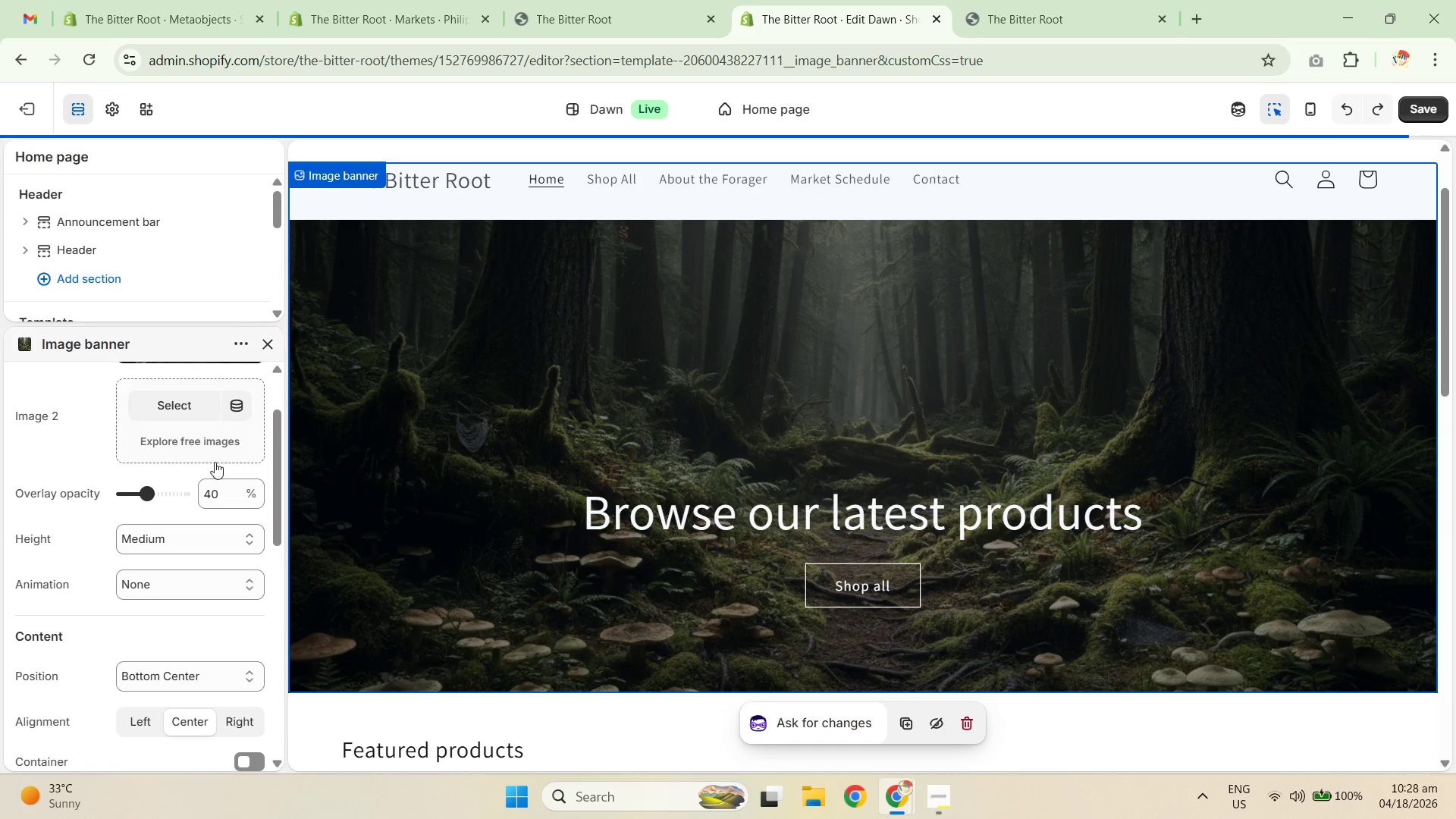 
left_click_drag(start_coordinate=[211, 492], to_coordinate=[156, 488])
 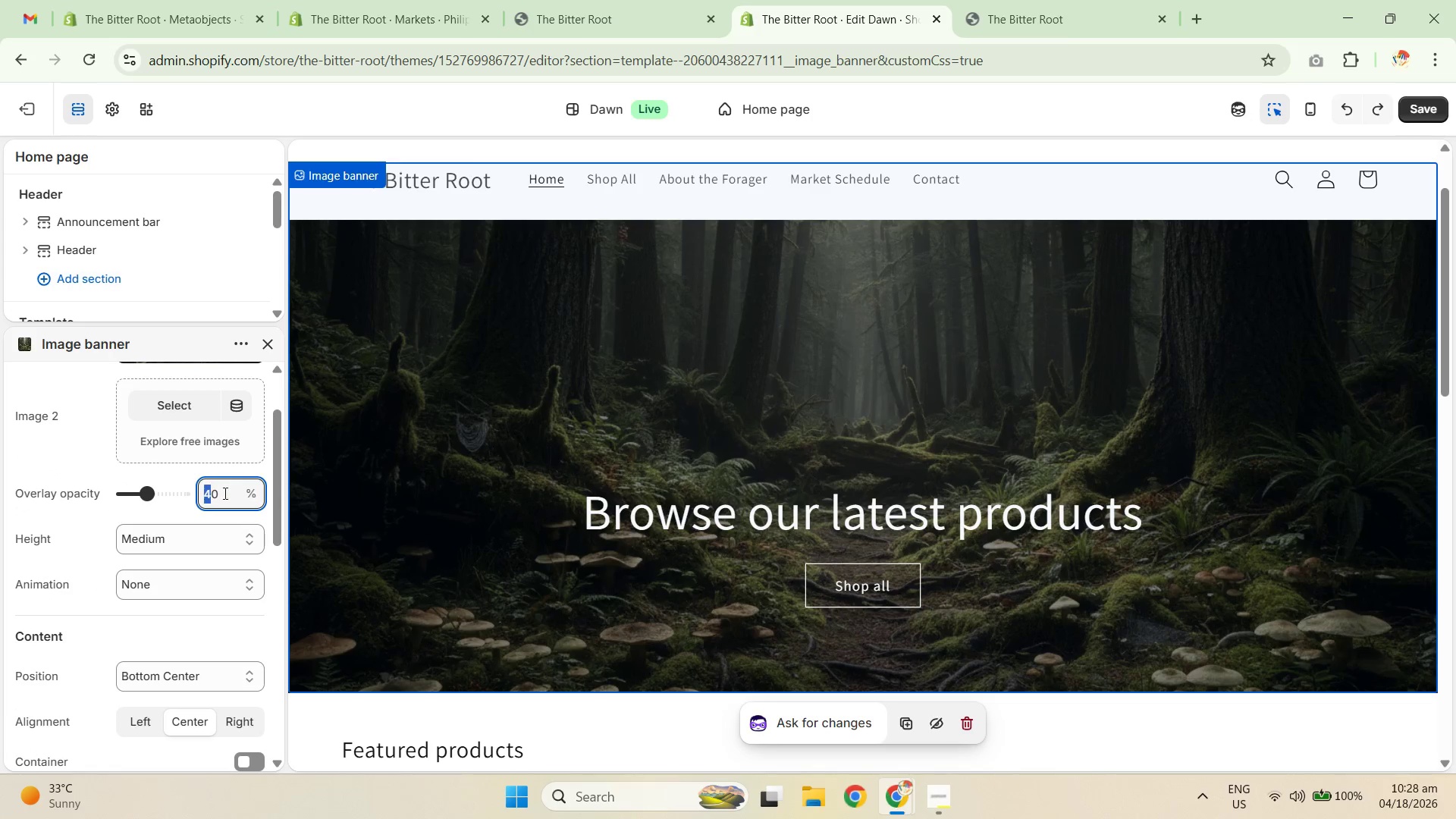 
left_click_drag(start_coordinate=[224, 493], to_coordinate=[152, 499])
 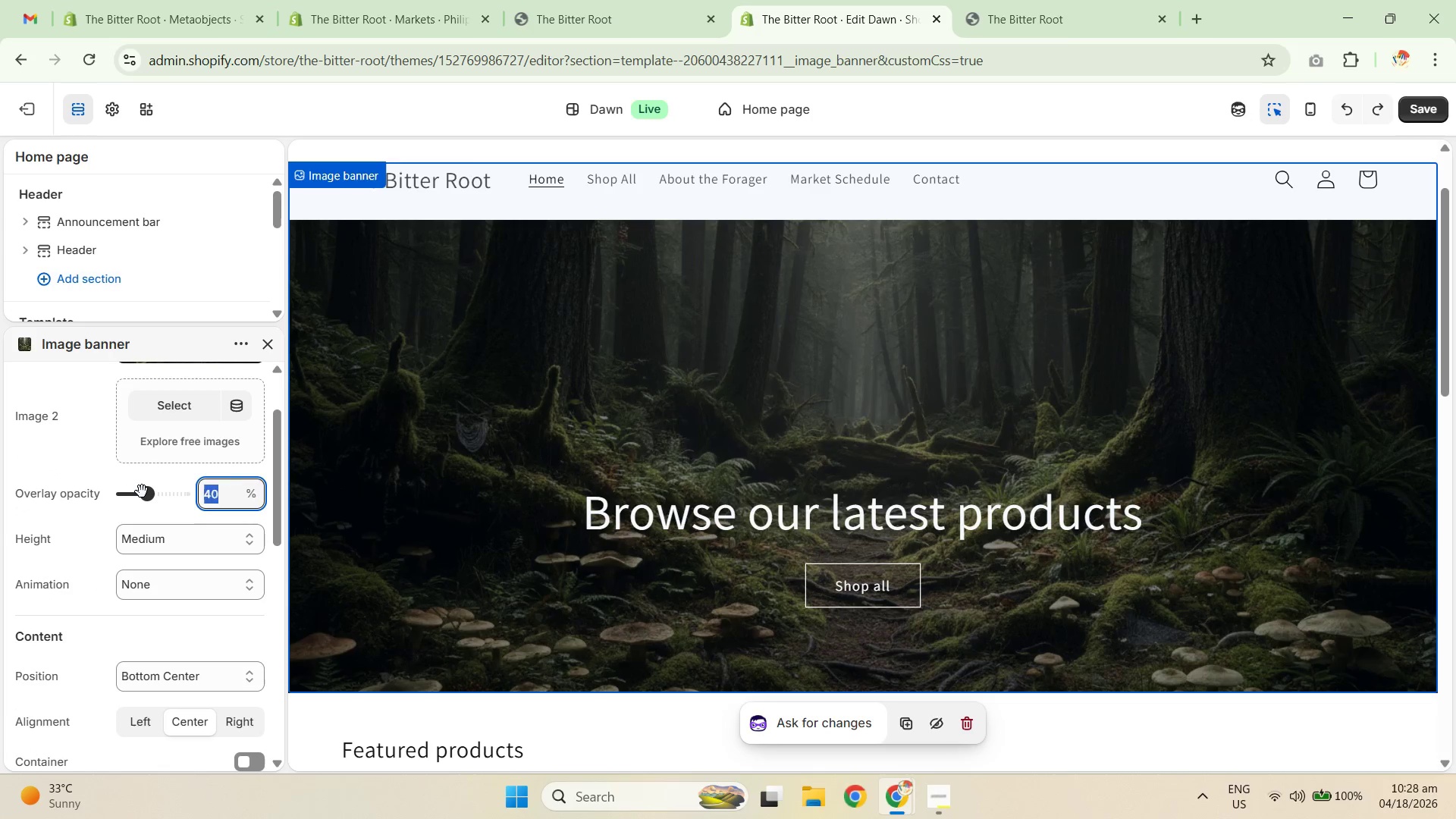 
key(Numpad1)
 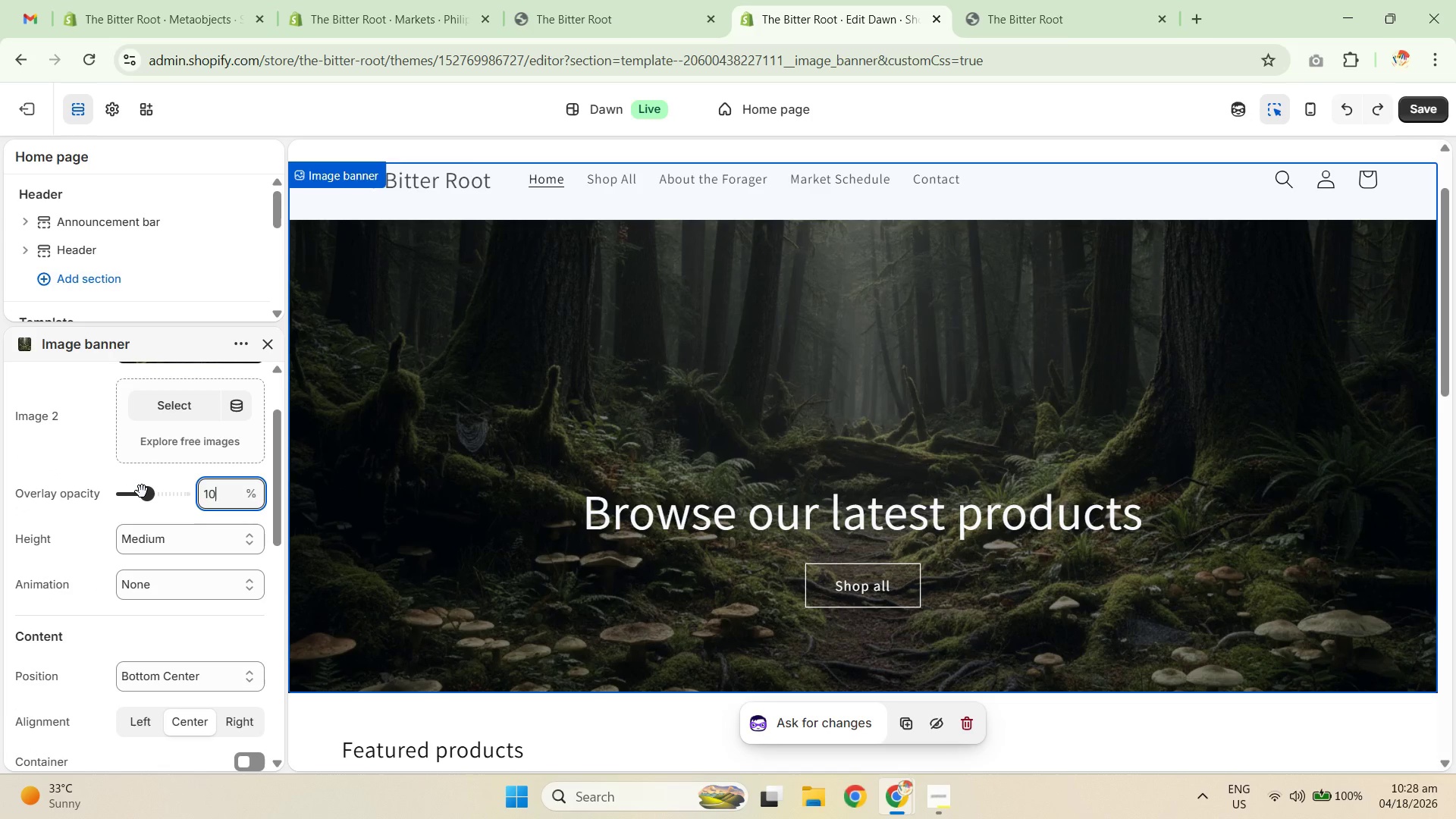 
key(Numpad0)
 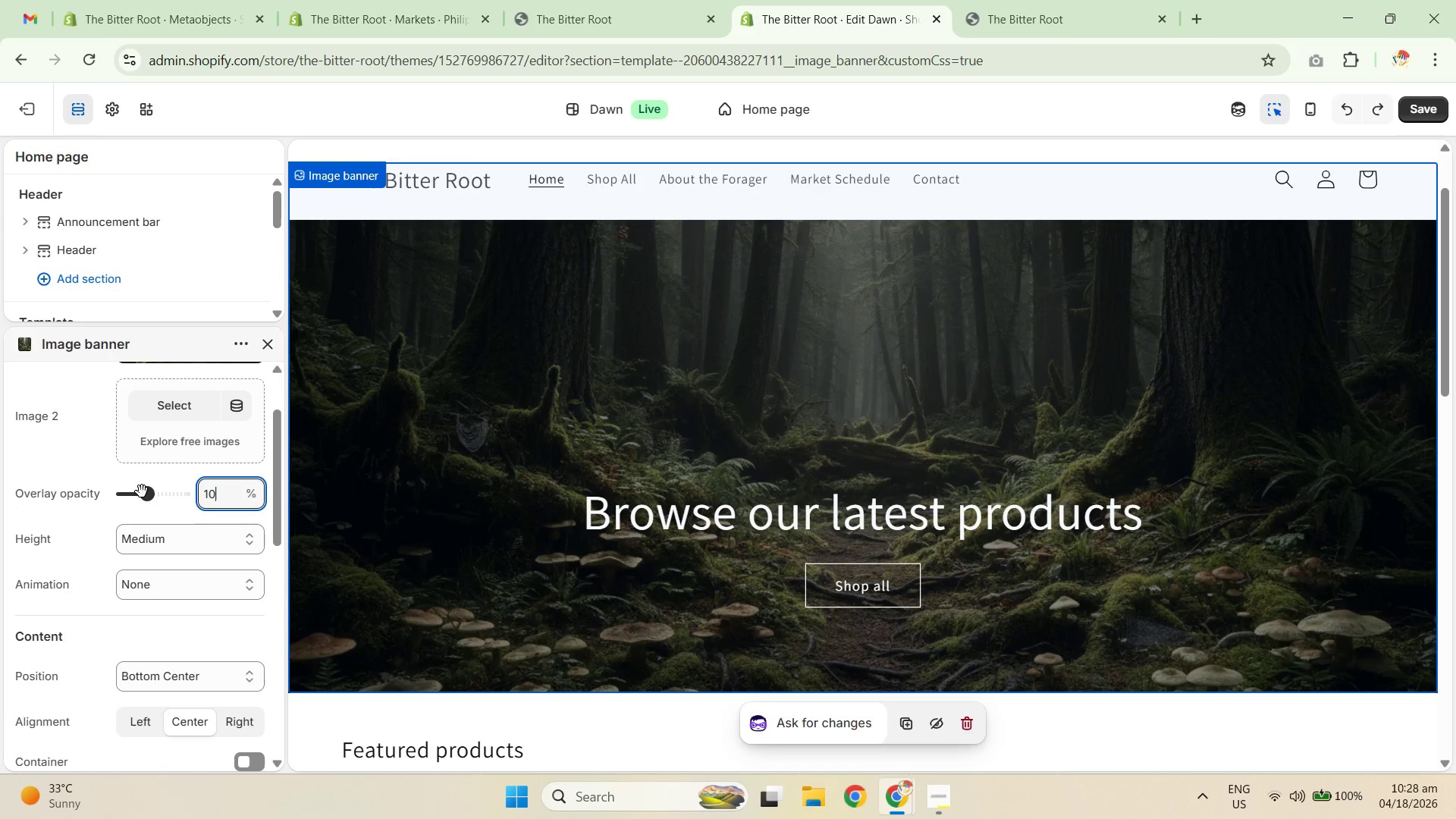 
key(NumpadEnter)
 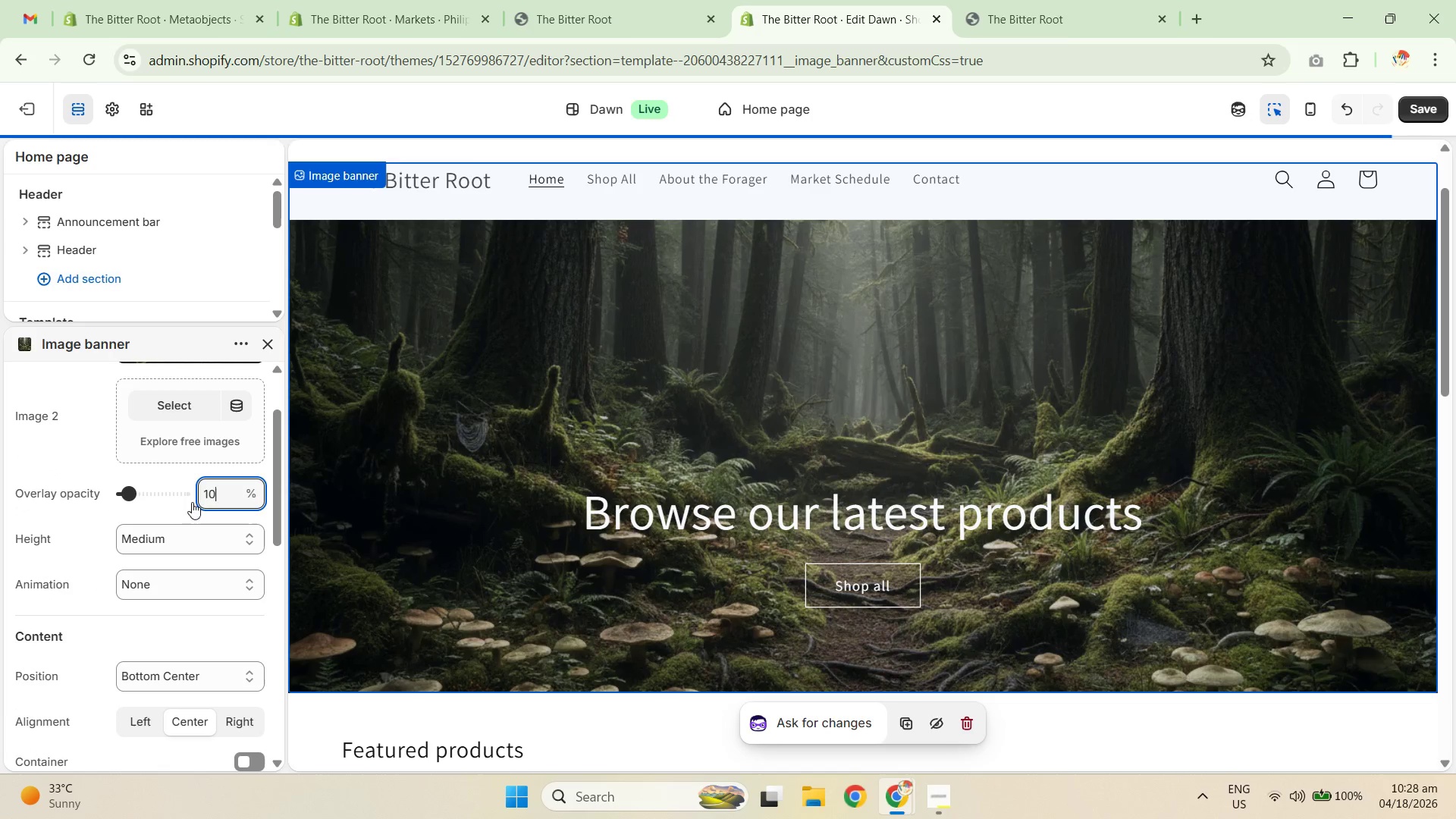 
scroll: coordinate [569, 496], scroll_direction: up, amount: 2.0
 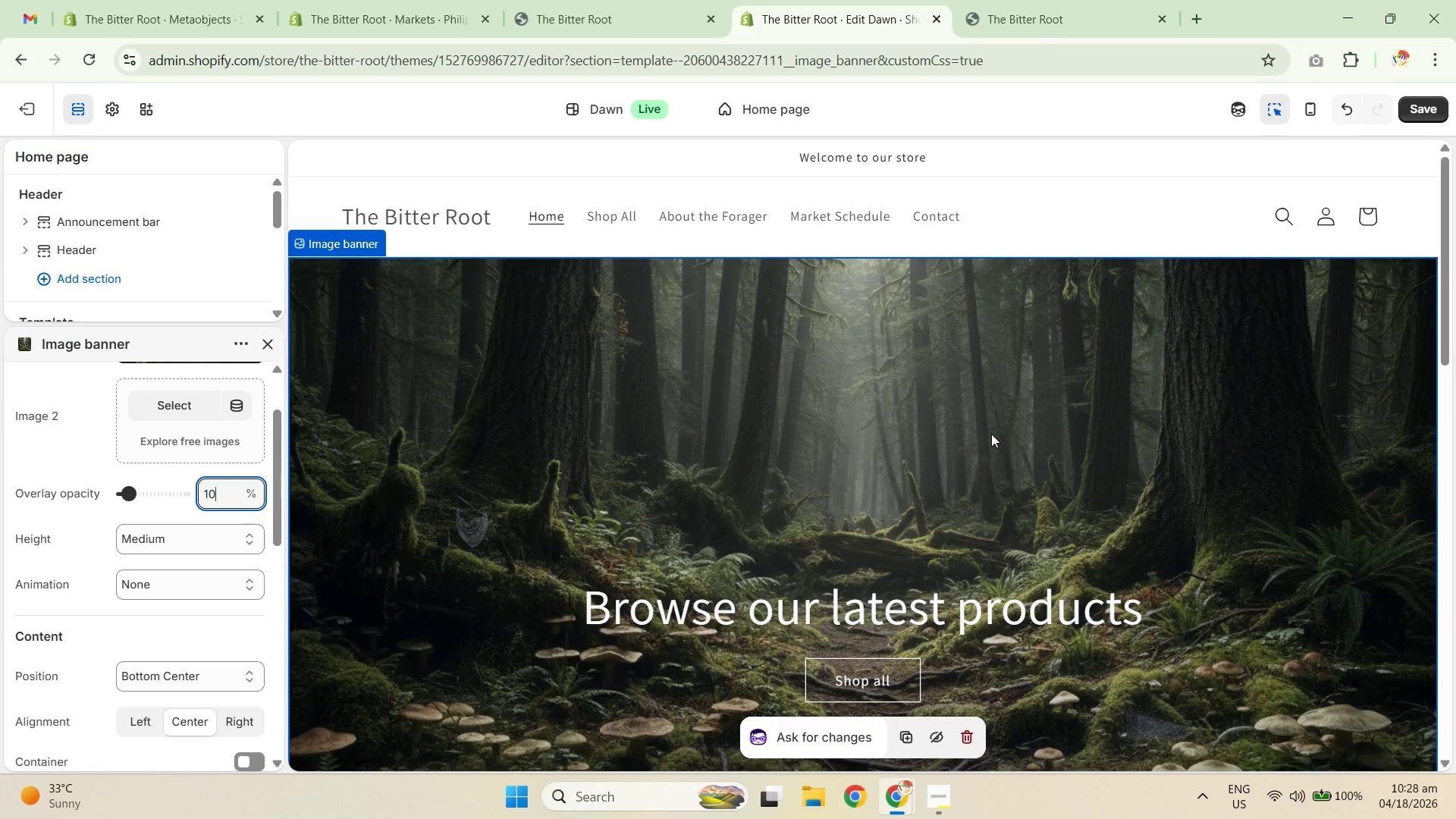 
scroll: coordinate [1050, 417], scroll_direction: down, amount: 3.0
 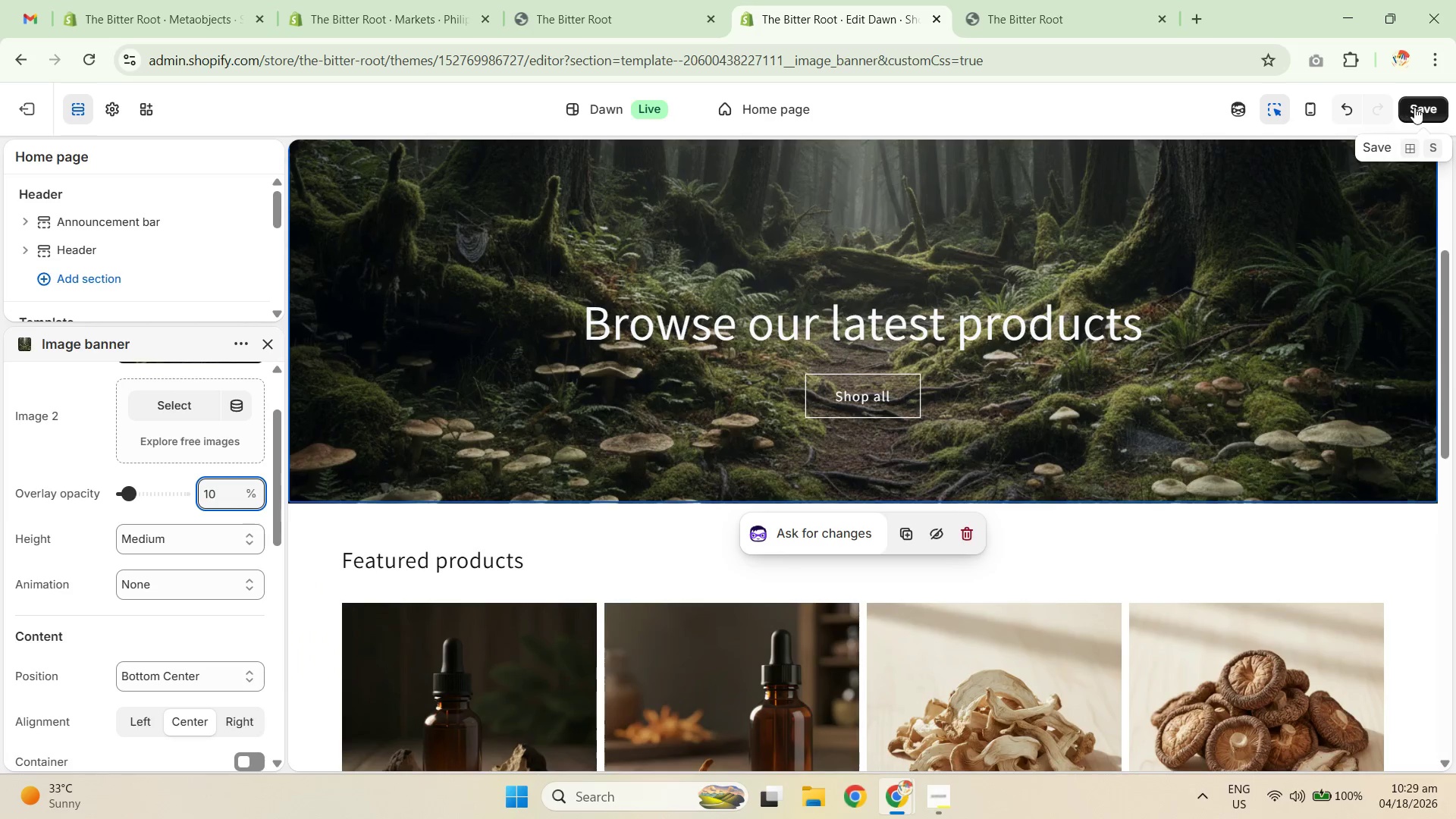 
left_click([1423, 111])
 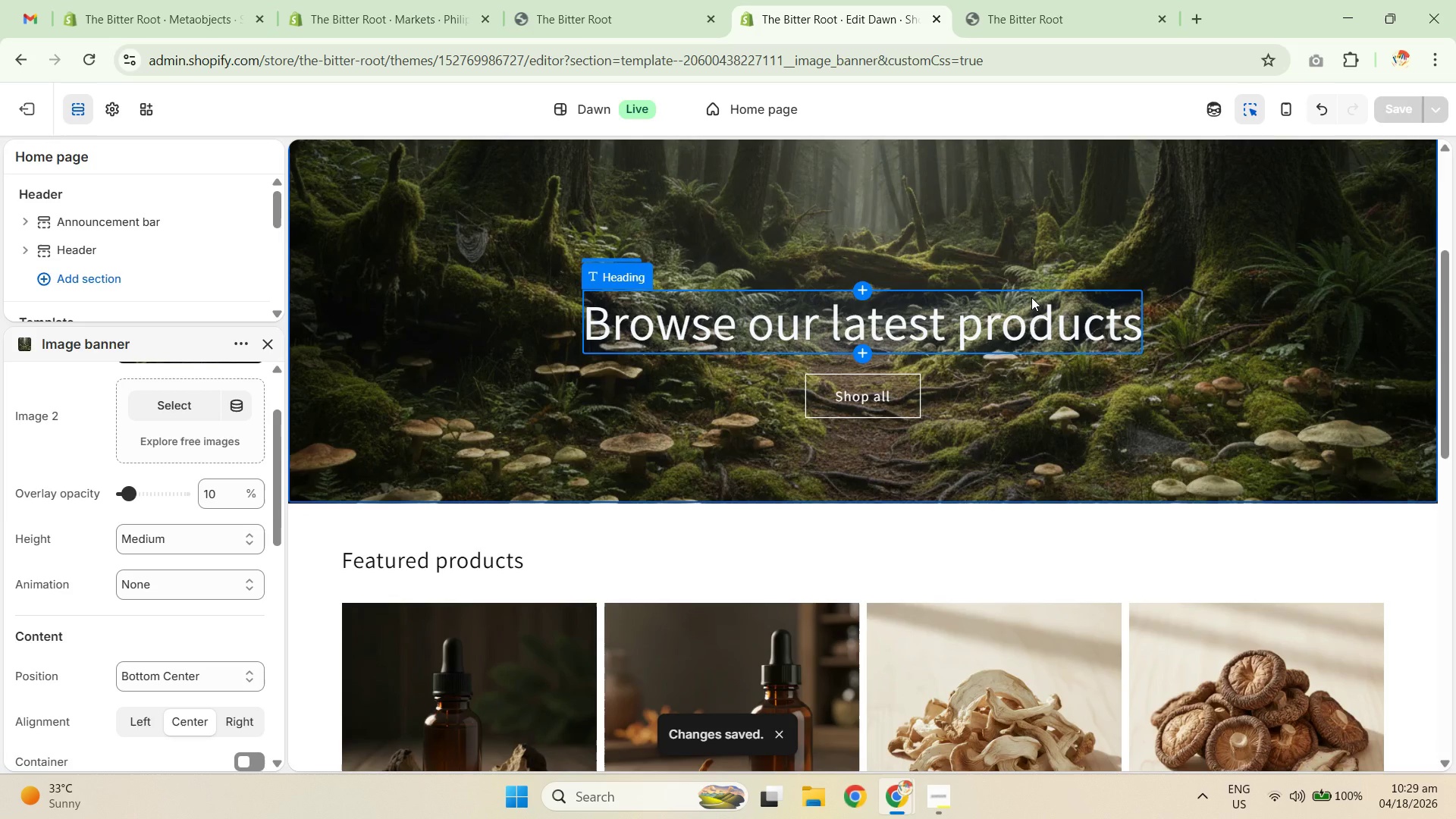 
wait(6.57)
 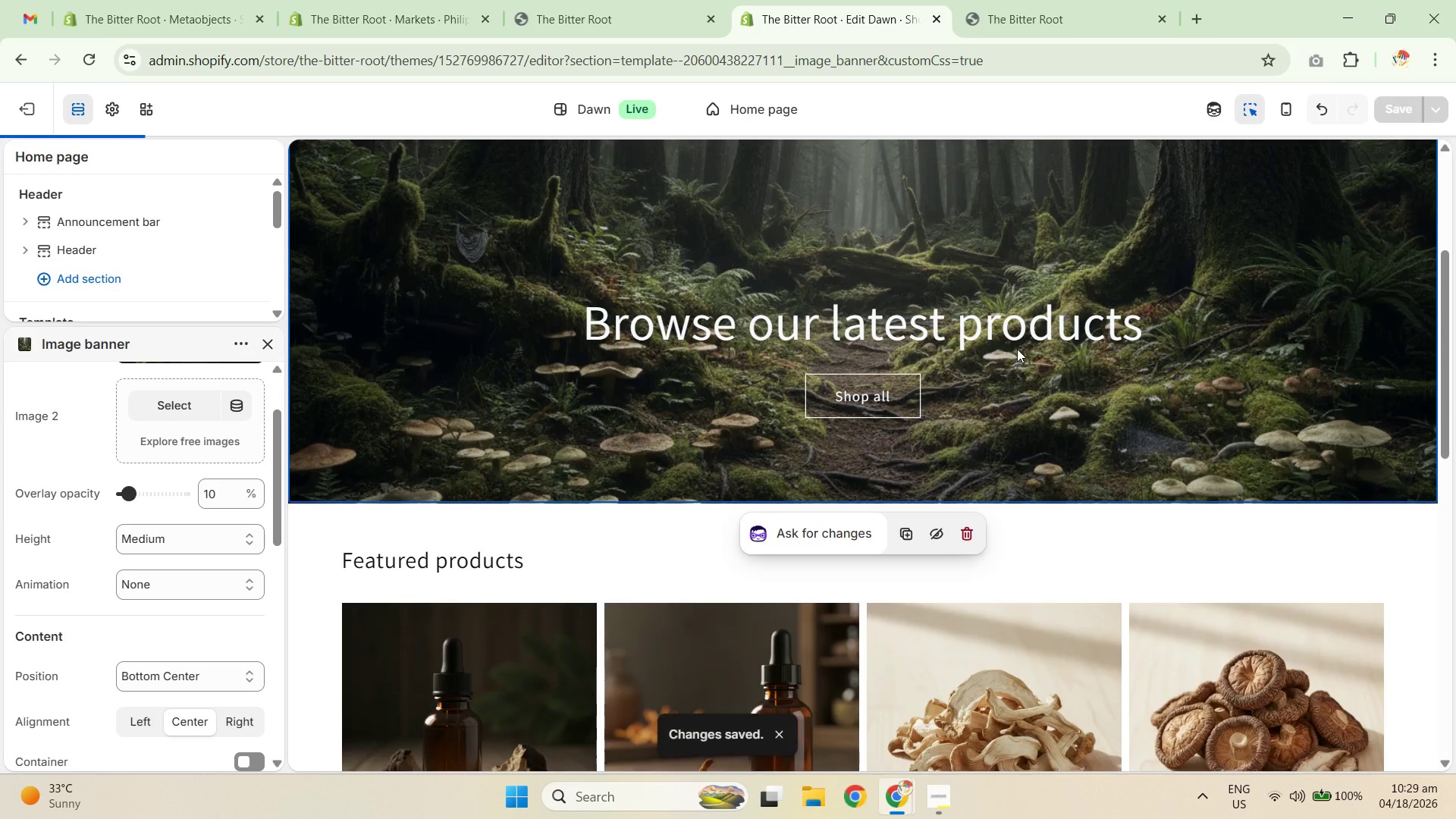 
mouse_move([577, 97])
 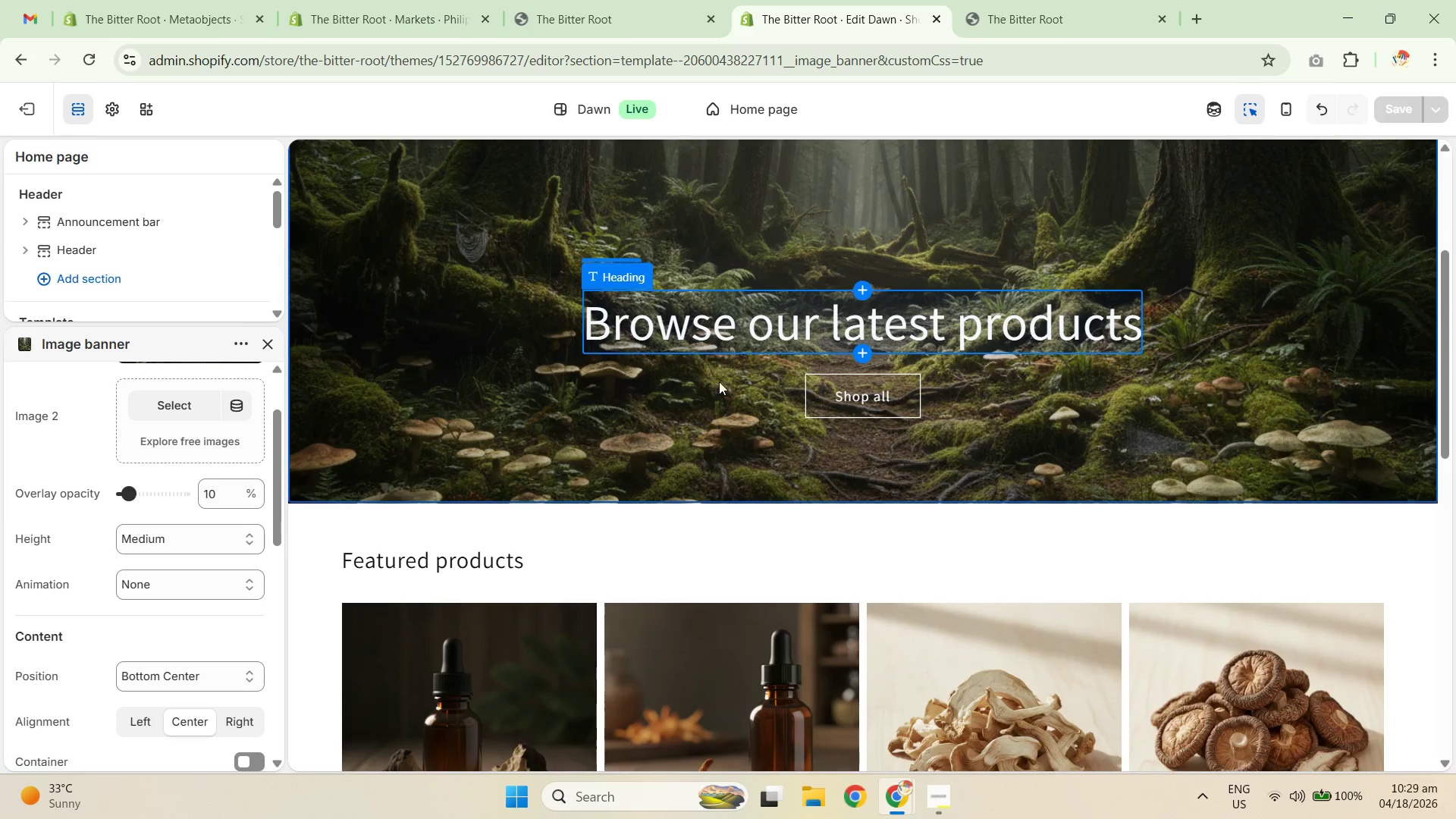 
scroll: coordinate [759, 425], scroll_direction: down, amount: 4.0
 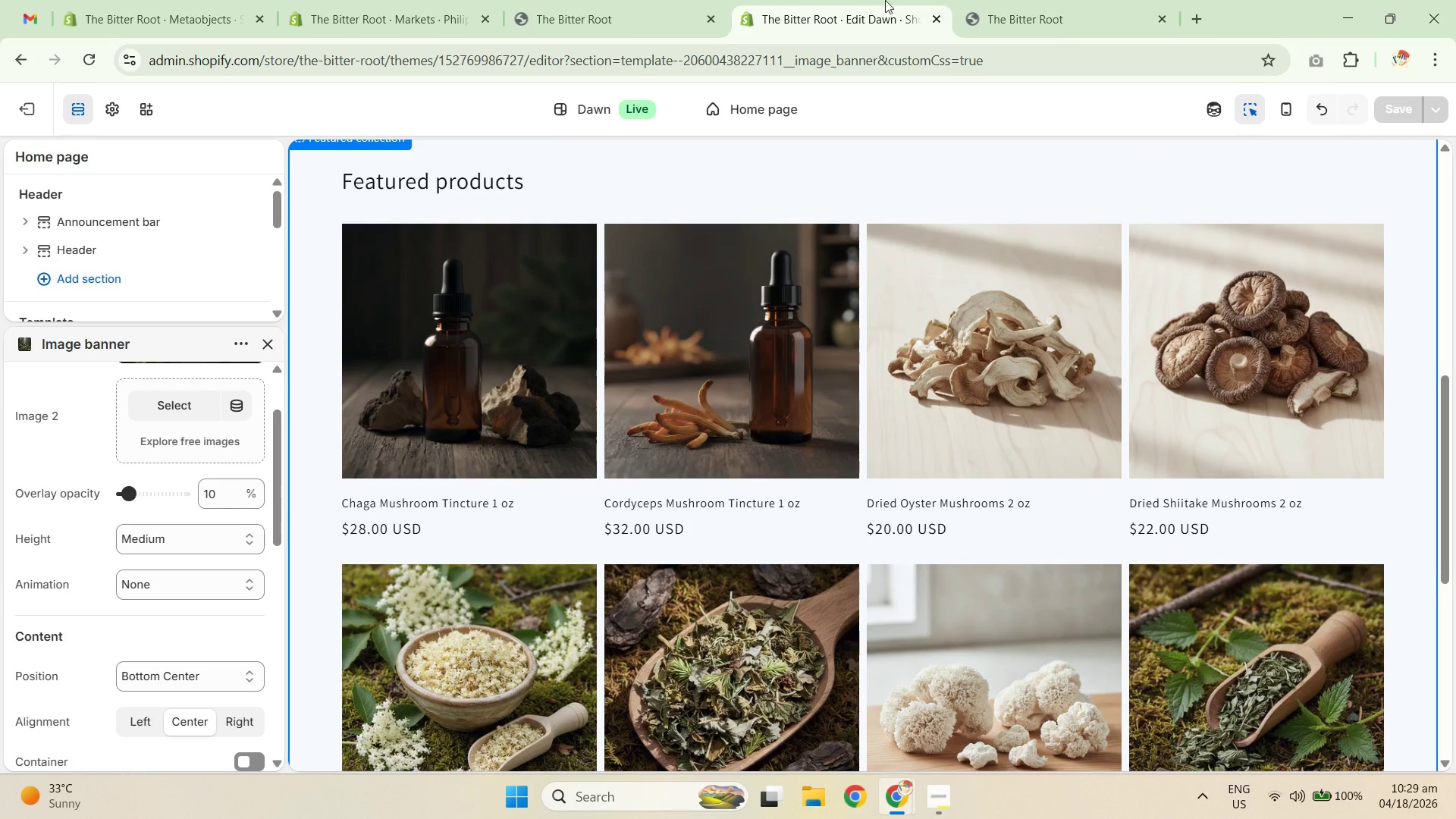 
left_click([625, 0])
 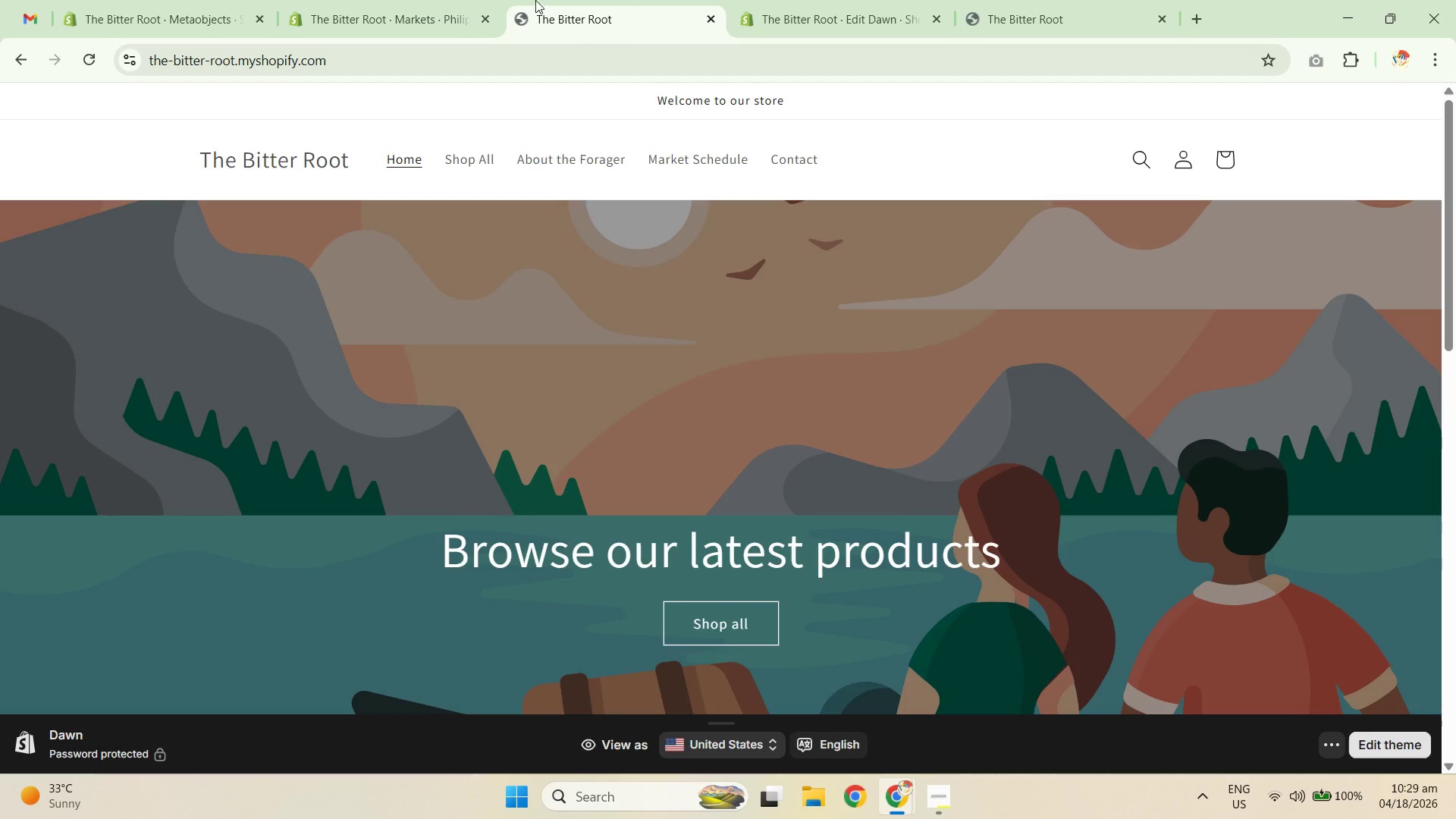 
left_click([795, 0])
 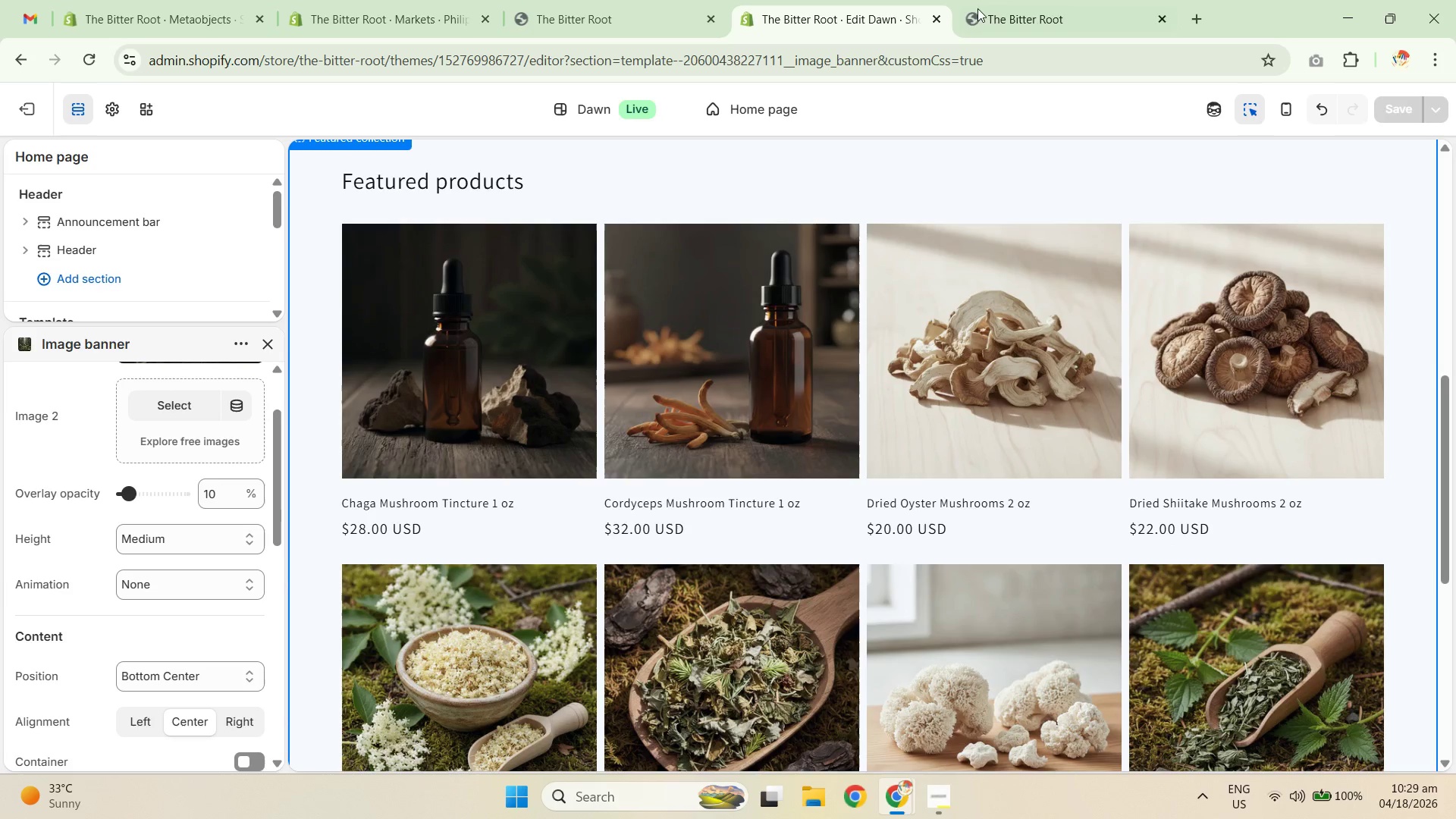 
scroll: coordinate [615, 0], scroll_direction: down, amount: 1.0
 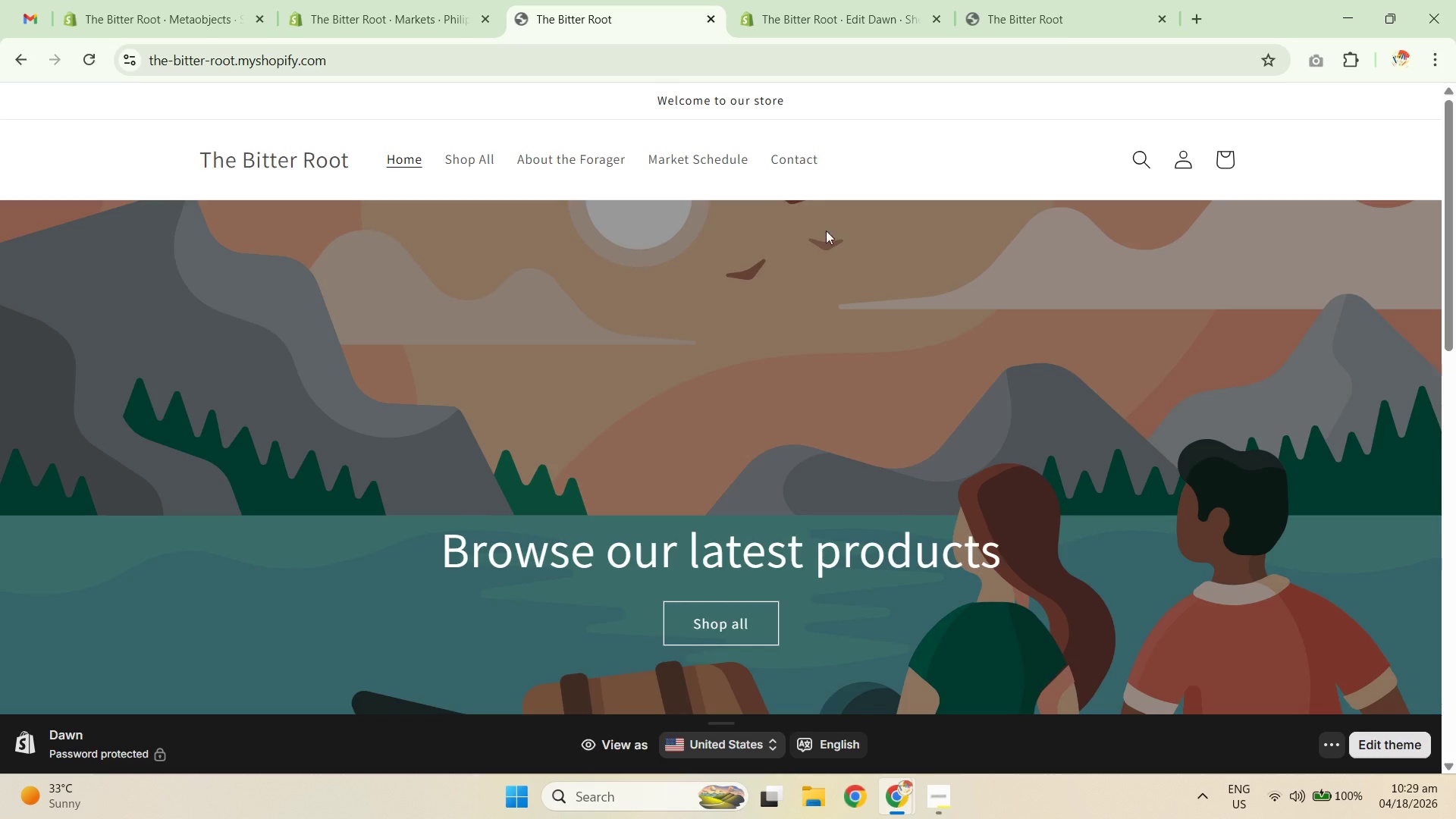 
left_click([450, 0])
 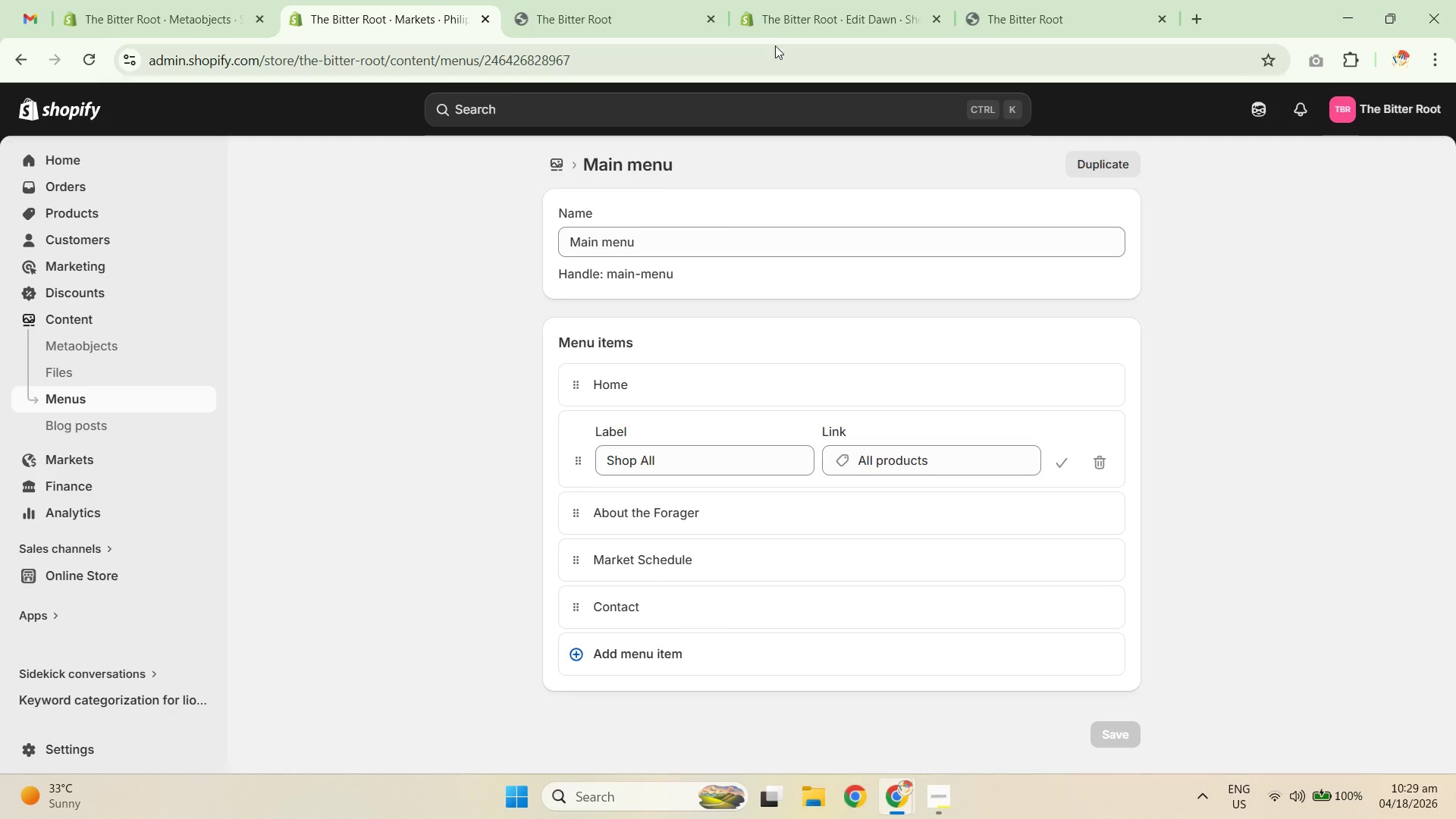 
left_click([827, 0])
 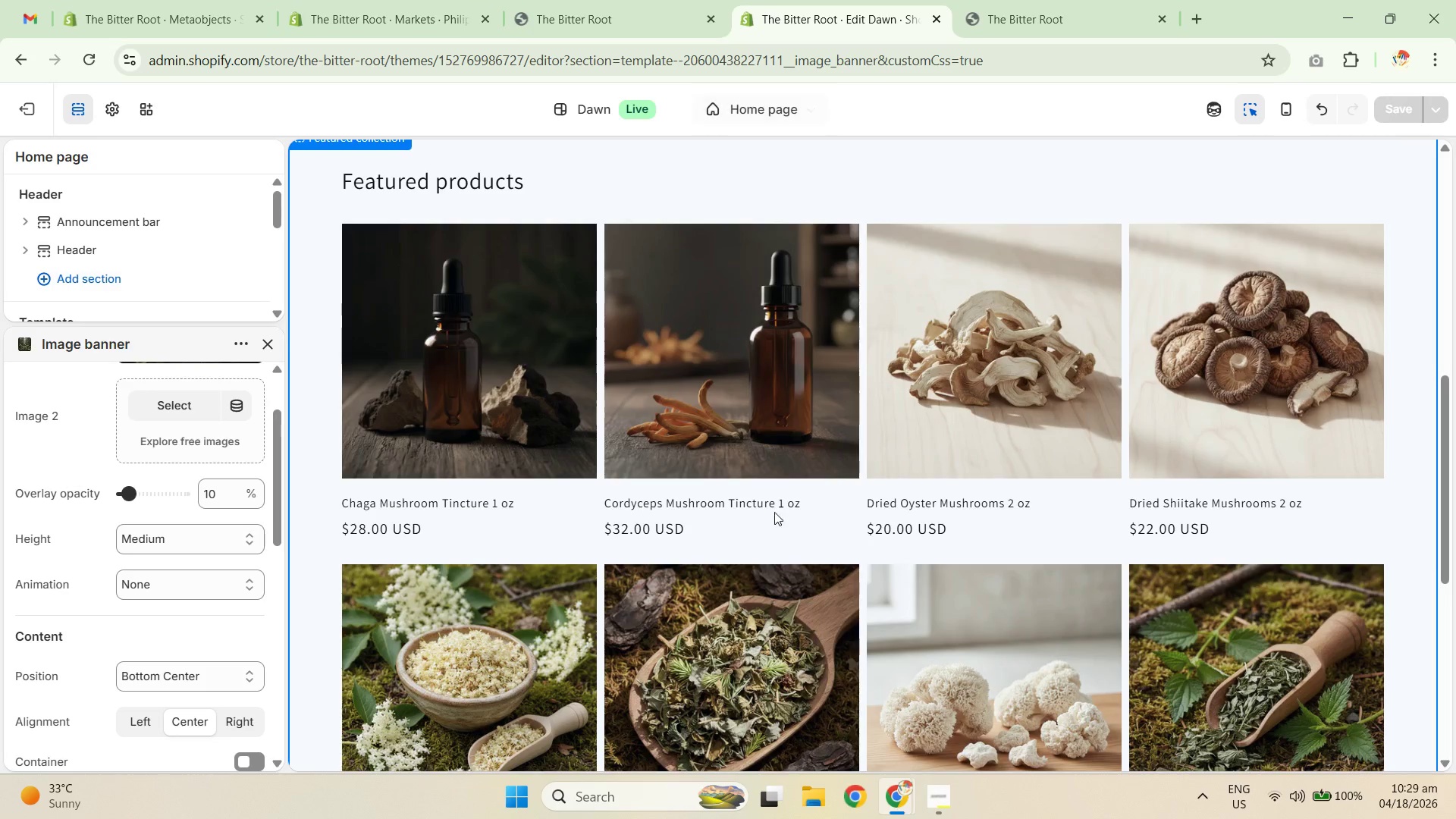 
scroll: coordinate [818, 459], scroll_direction: down, amount: 3.0
 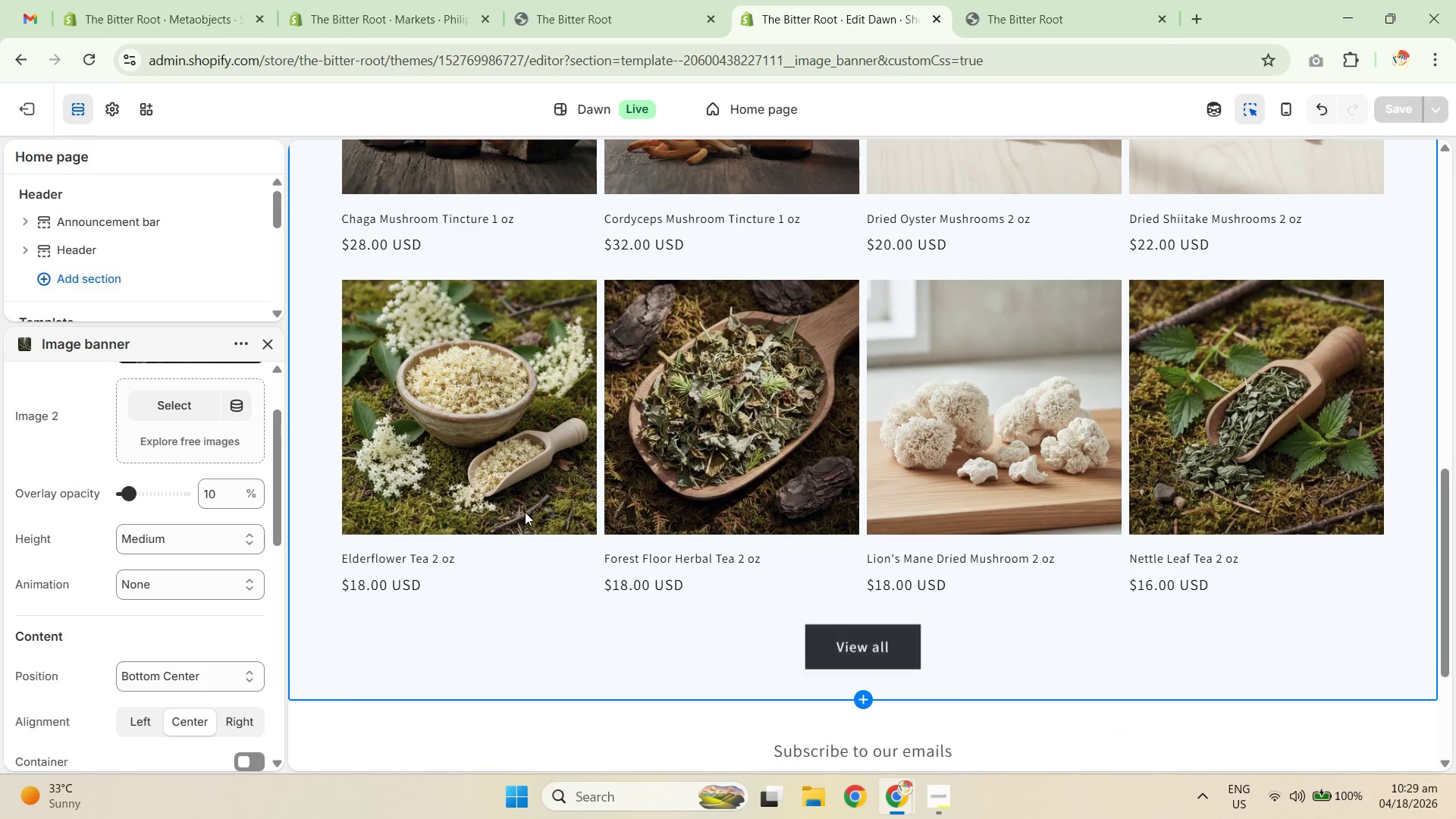 
scroll: coordinate [723, 537], scroll_direction: up, amount: 3.0
 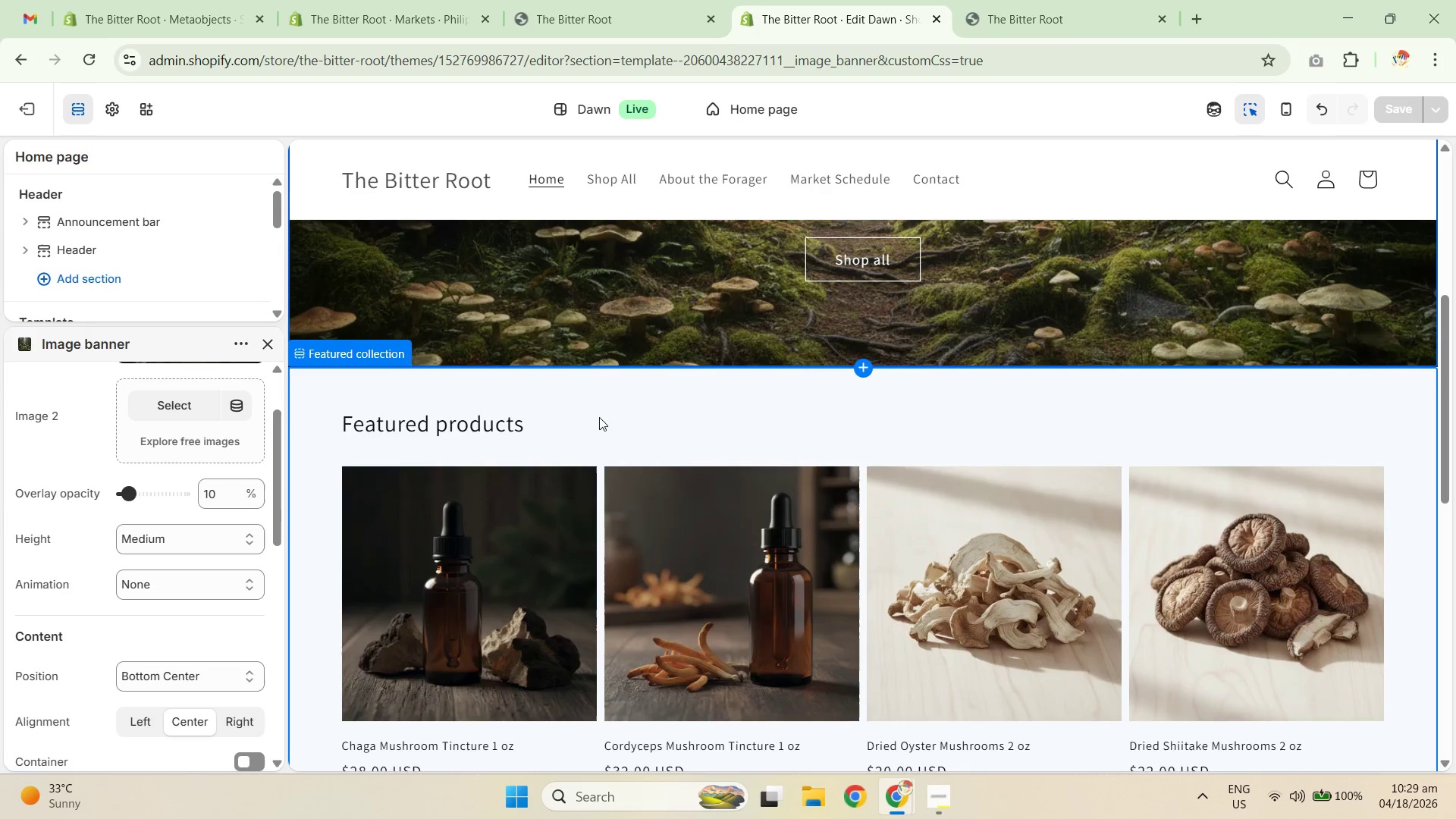 
left_click([616, 413])
 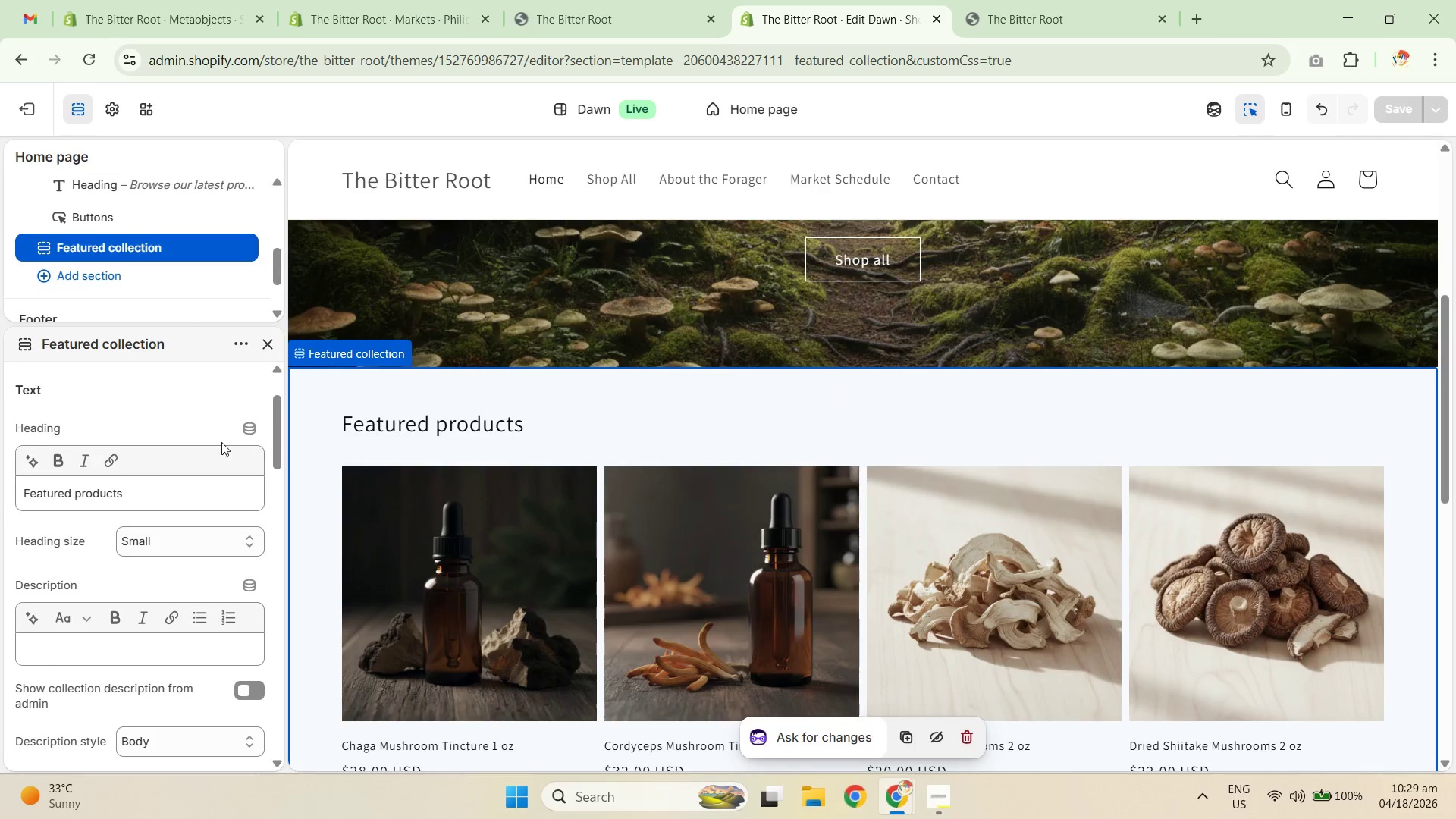 
scroll: coordinate [169, 473], scroll_direction: down, amount: 1.0
 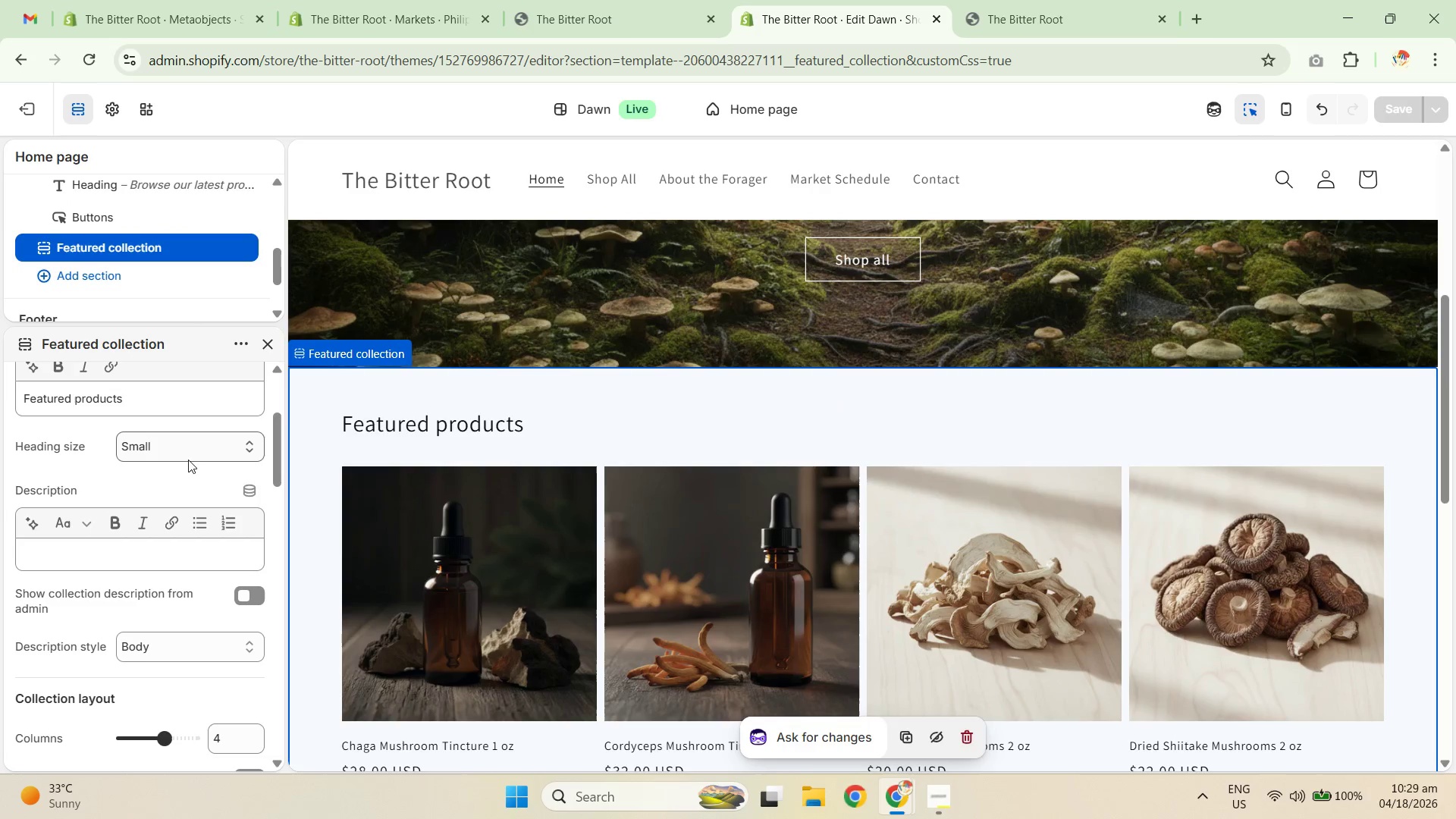 
scroll: coordinate [204, 518], scroll_direction: up, amount: 4.0
 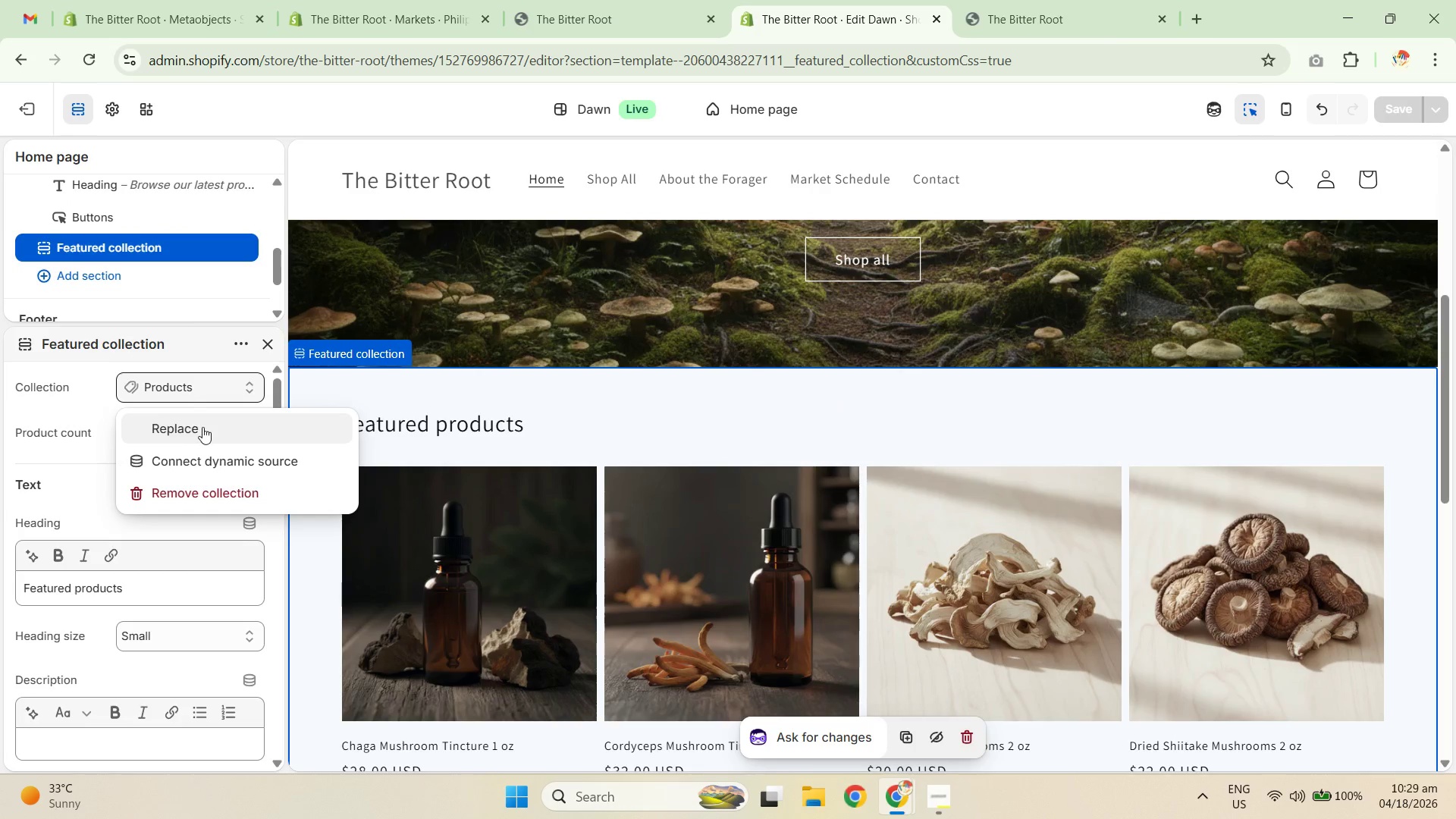 
mouse_move([233, 428])
 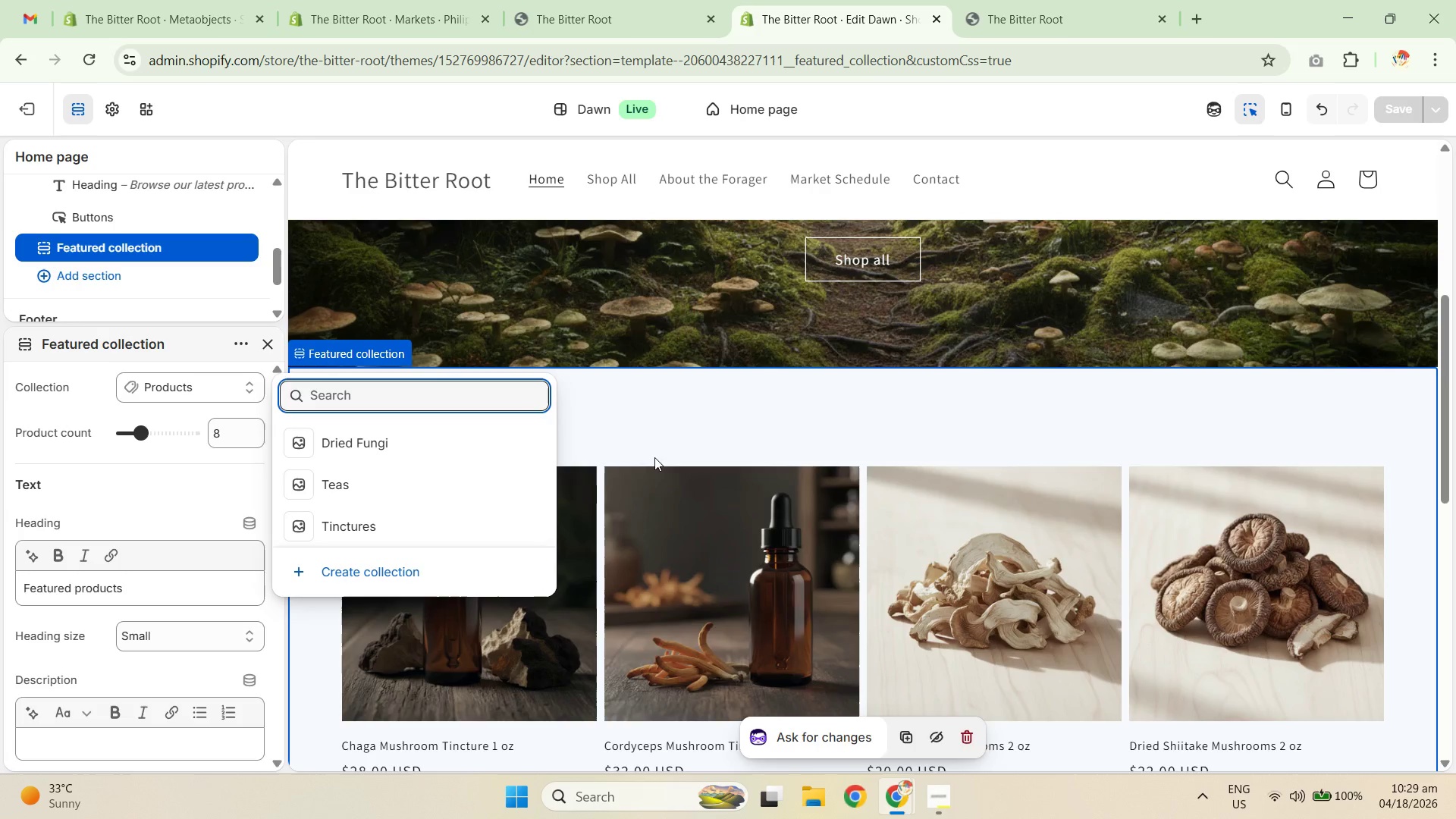 
left_click([682, 409])
 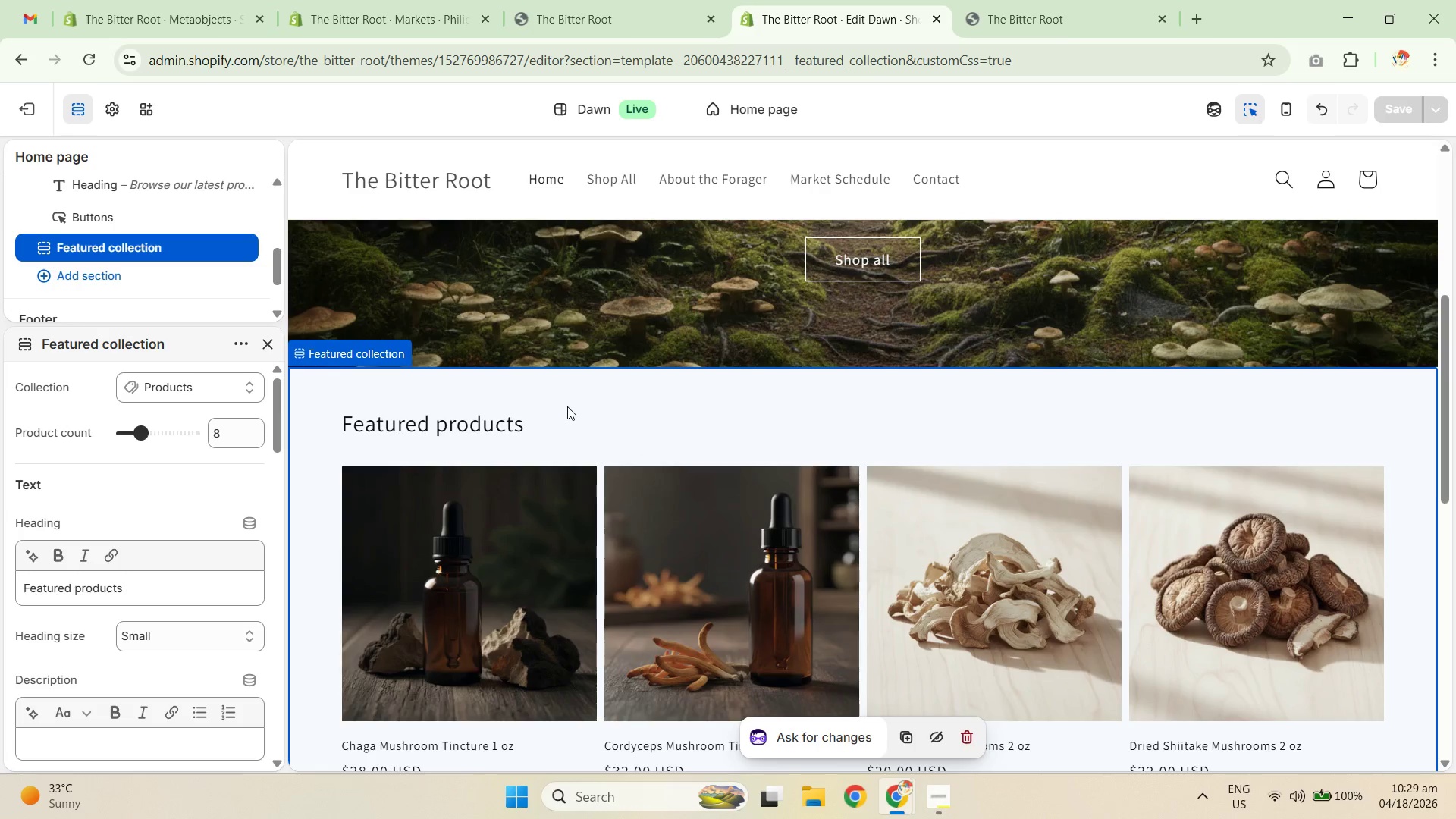 
right_click([568, 400])
 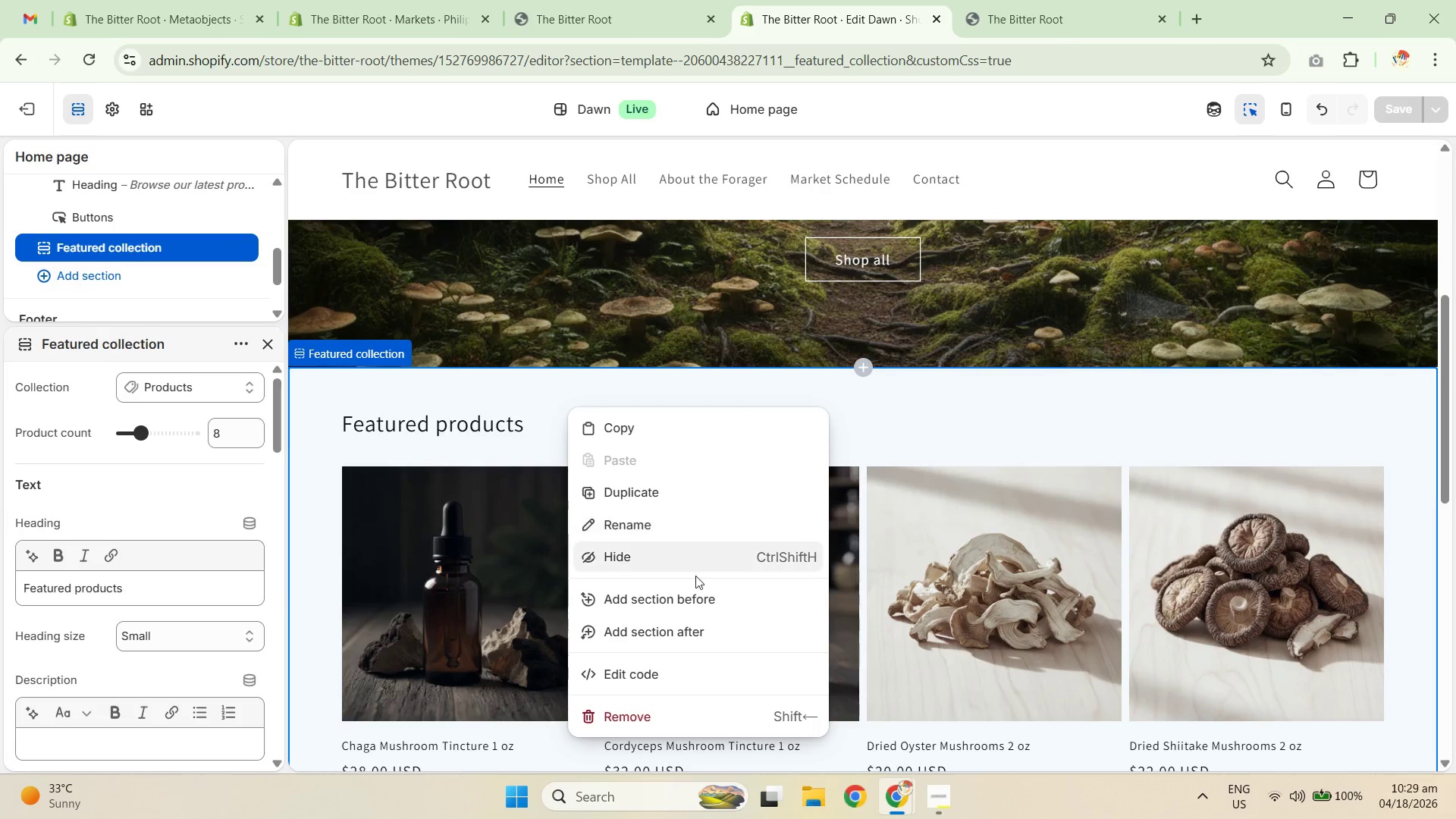 
left_click([691, 602])
 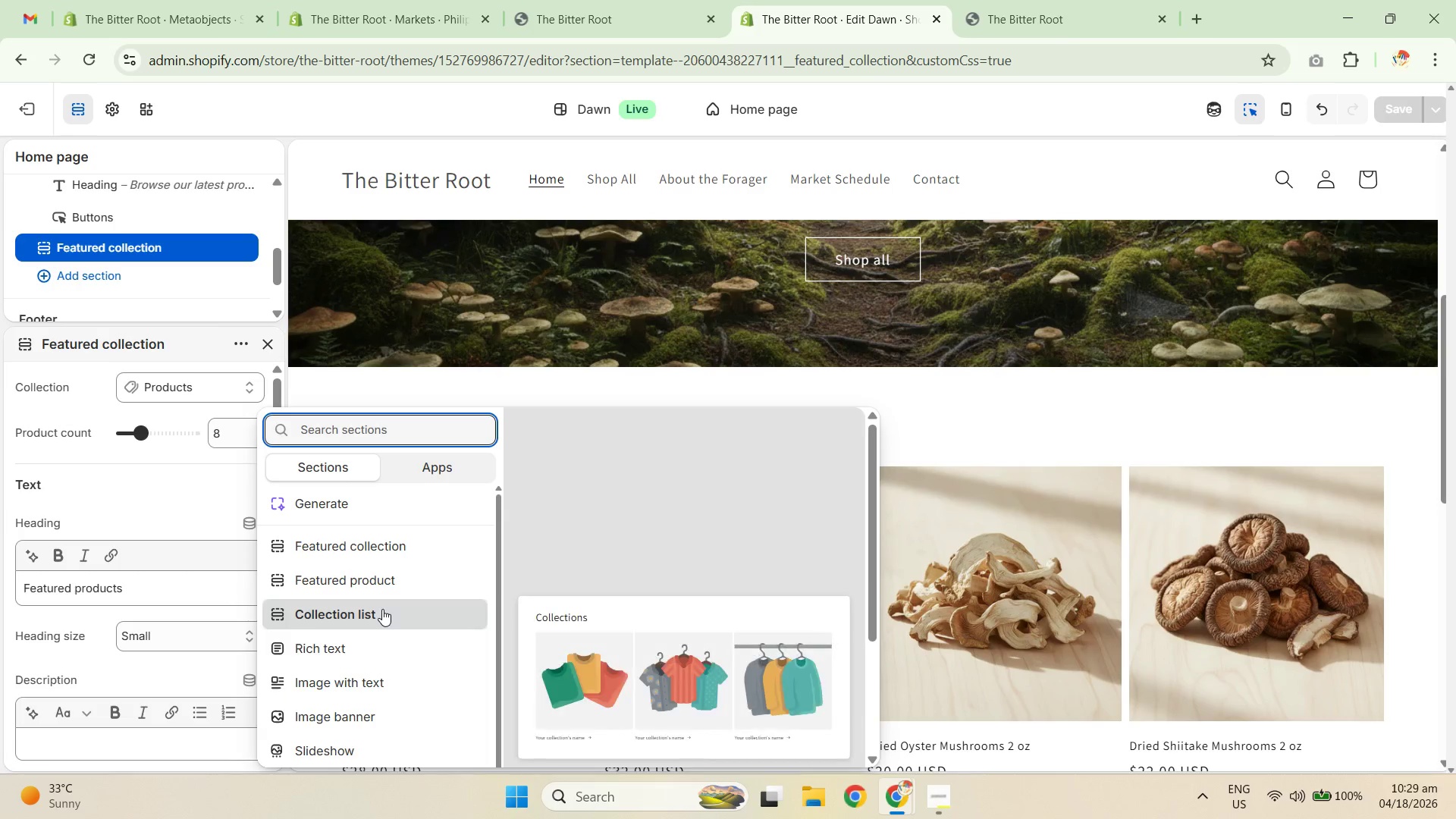 
left_click([382, 609])
 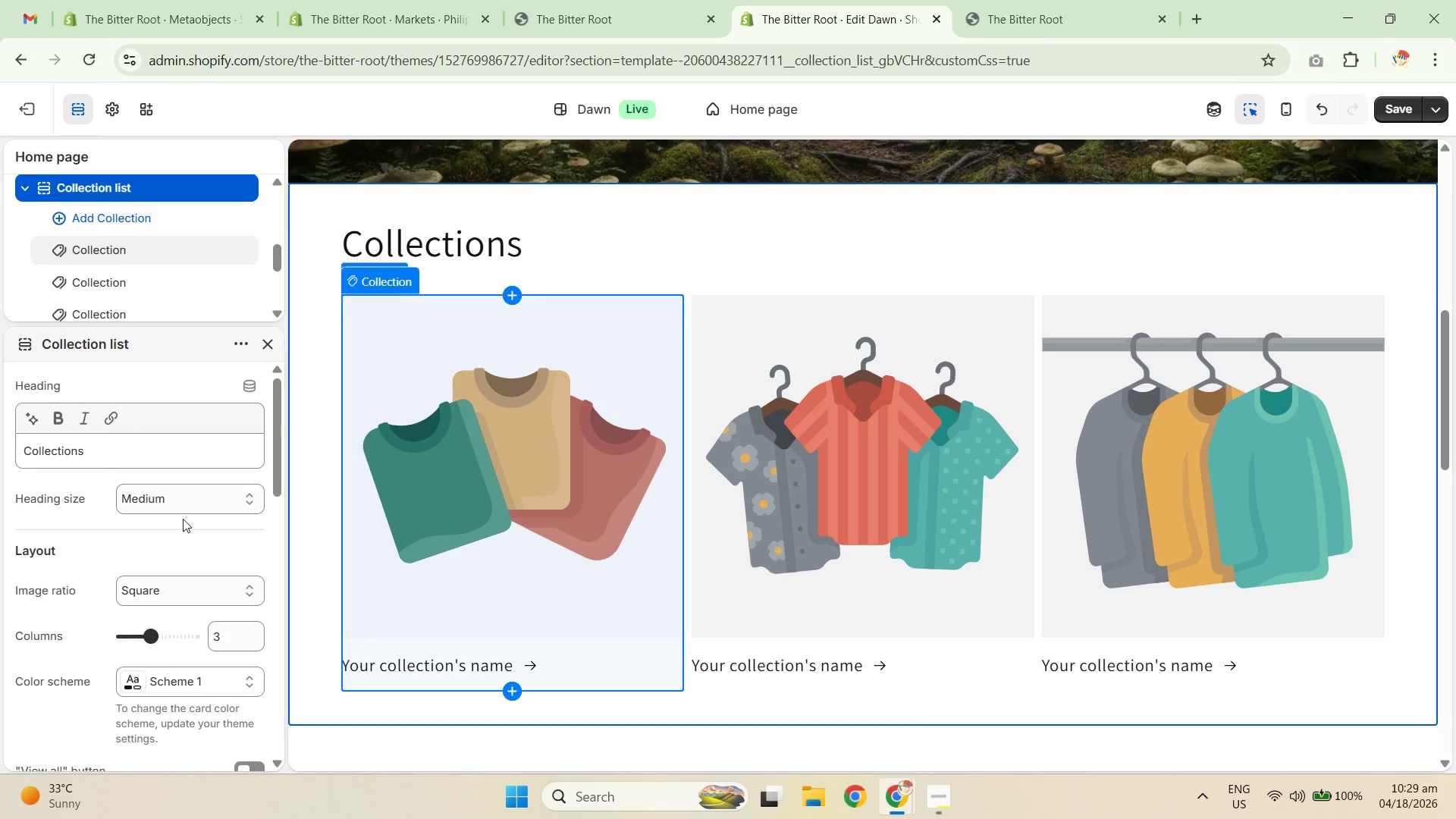 
wait(5.73)
 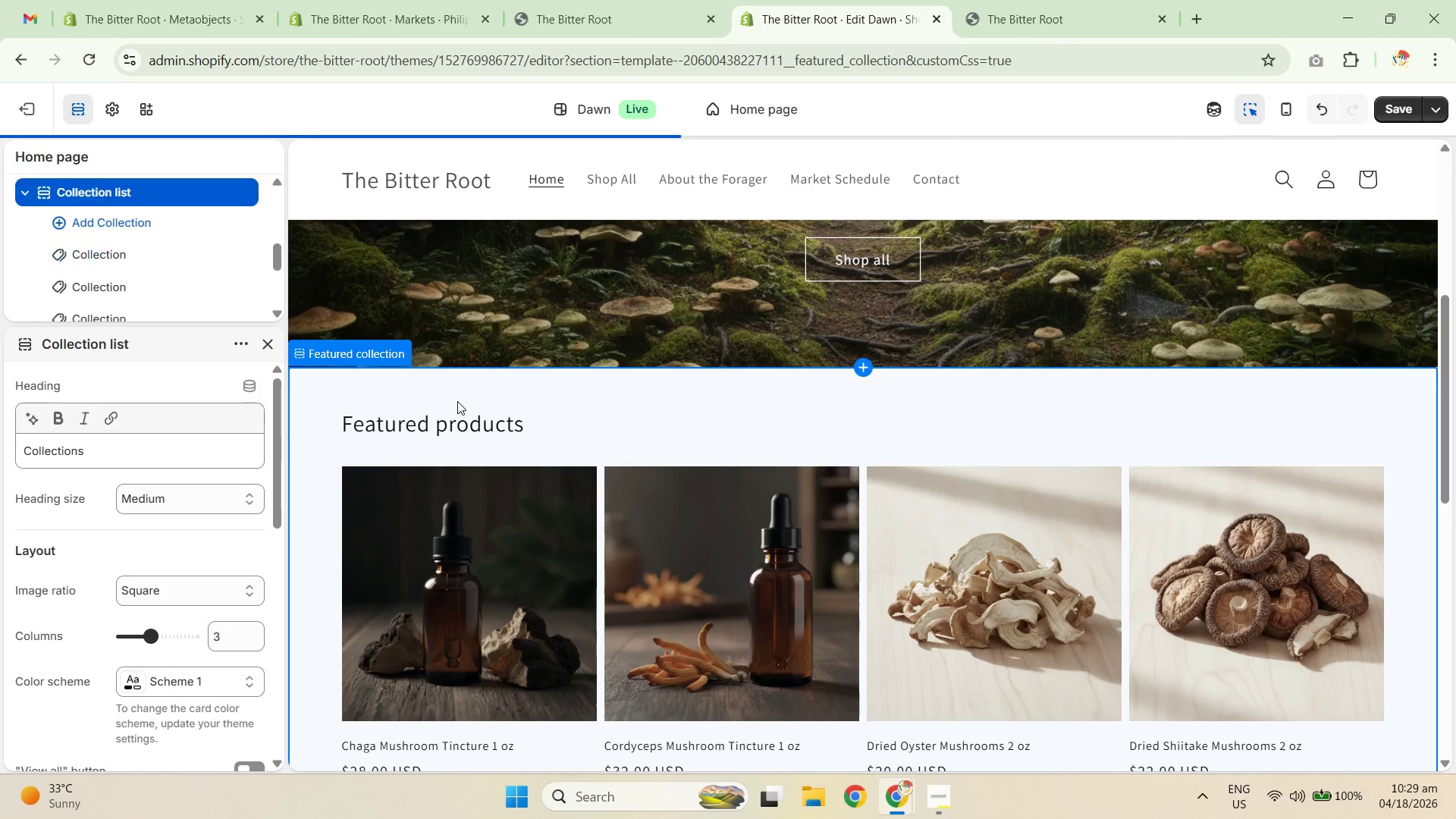 
scroll: coordinate [627, 541], scroll_direction: down, amount: 3.0
 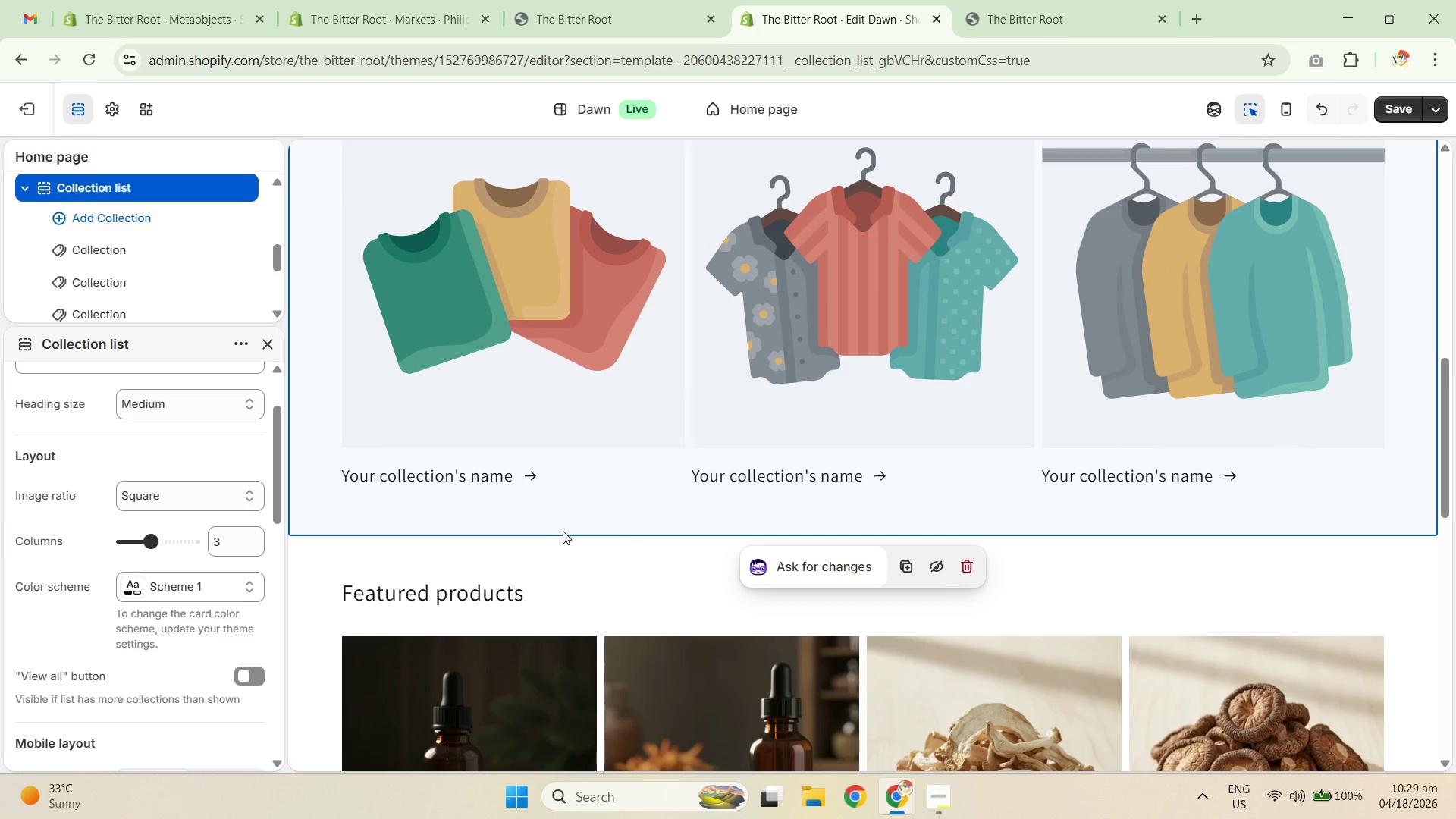 
left_click([943, 799])